 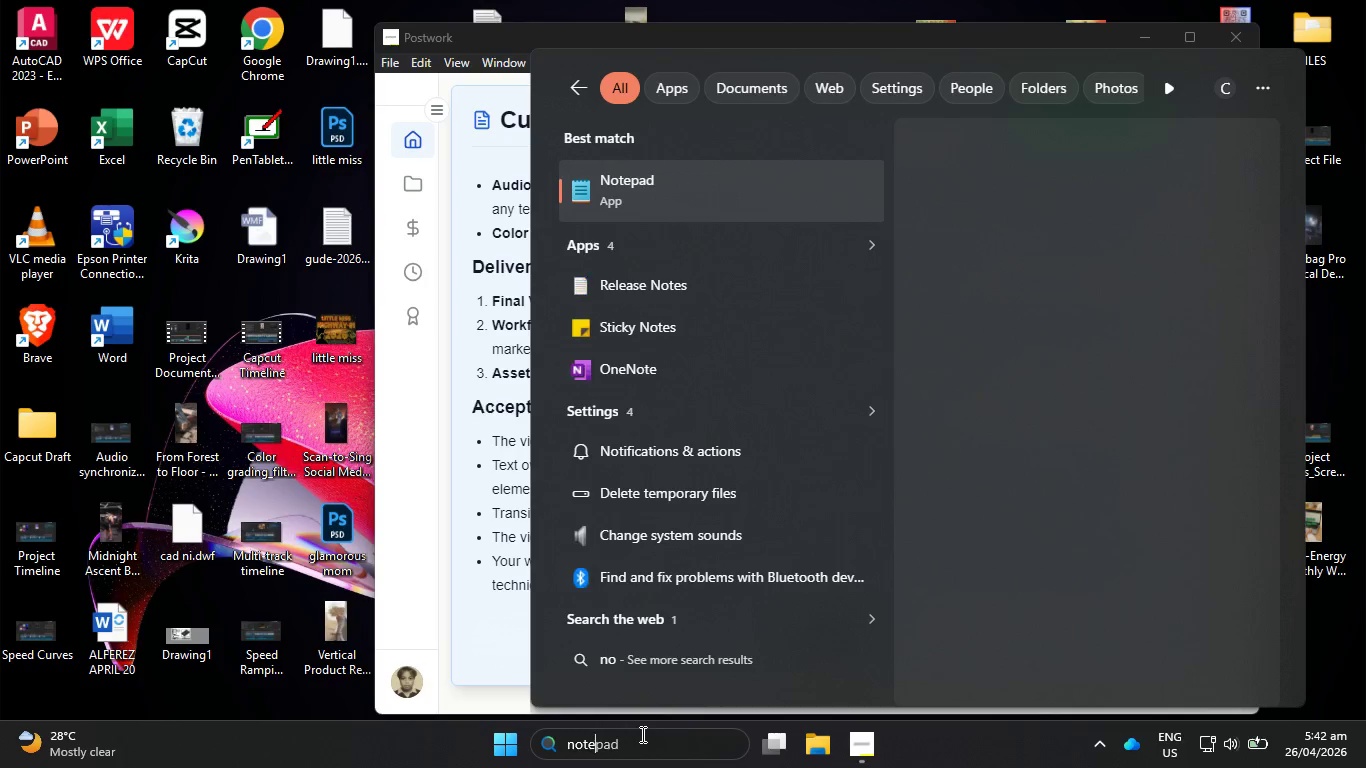 
left_click([648, 192])
 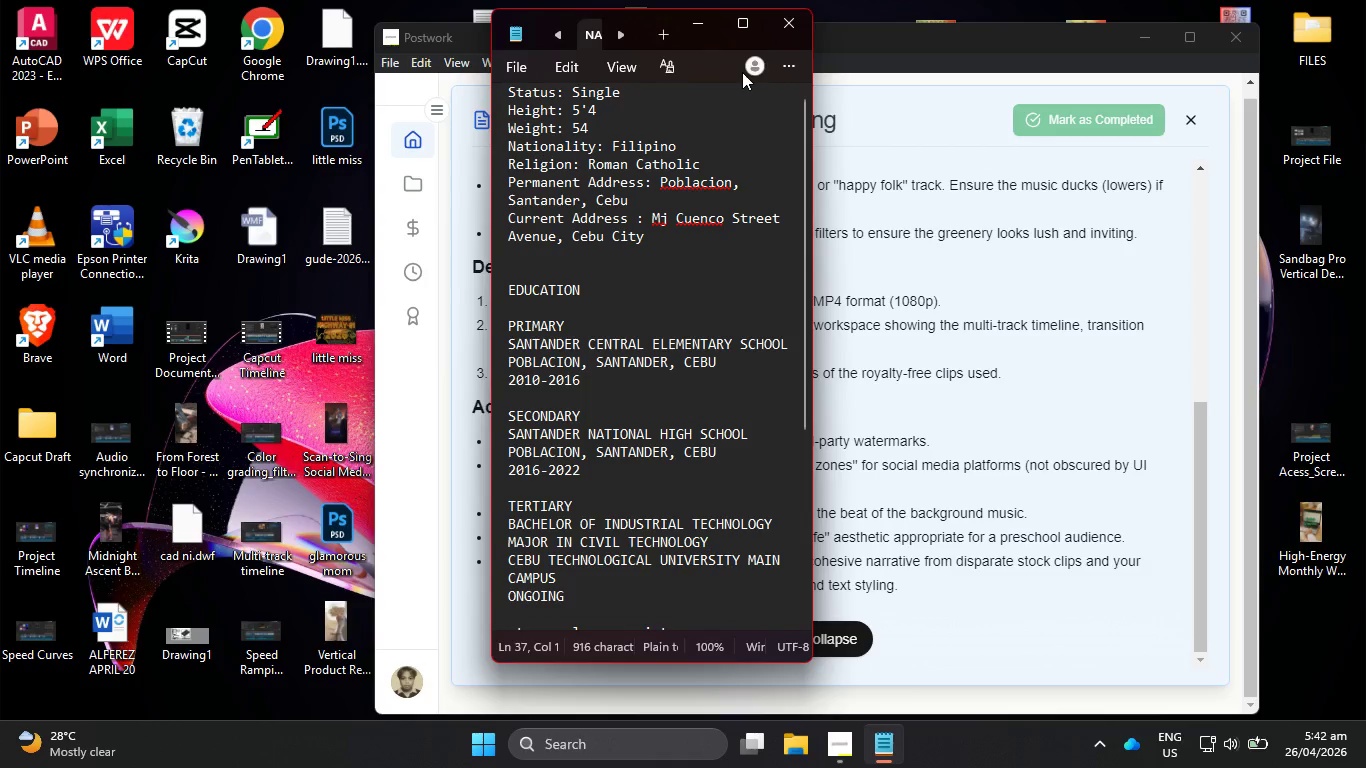 
left_click([747, 22])
 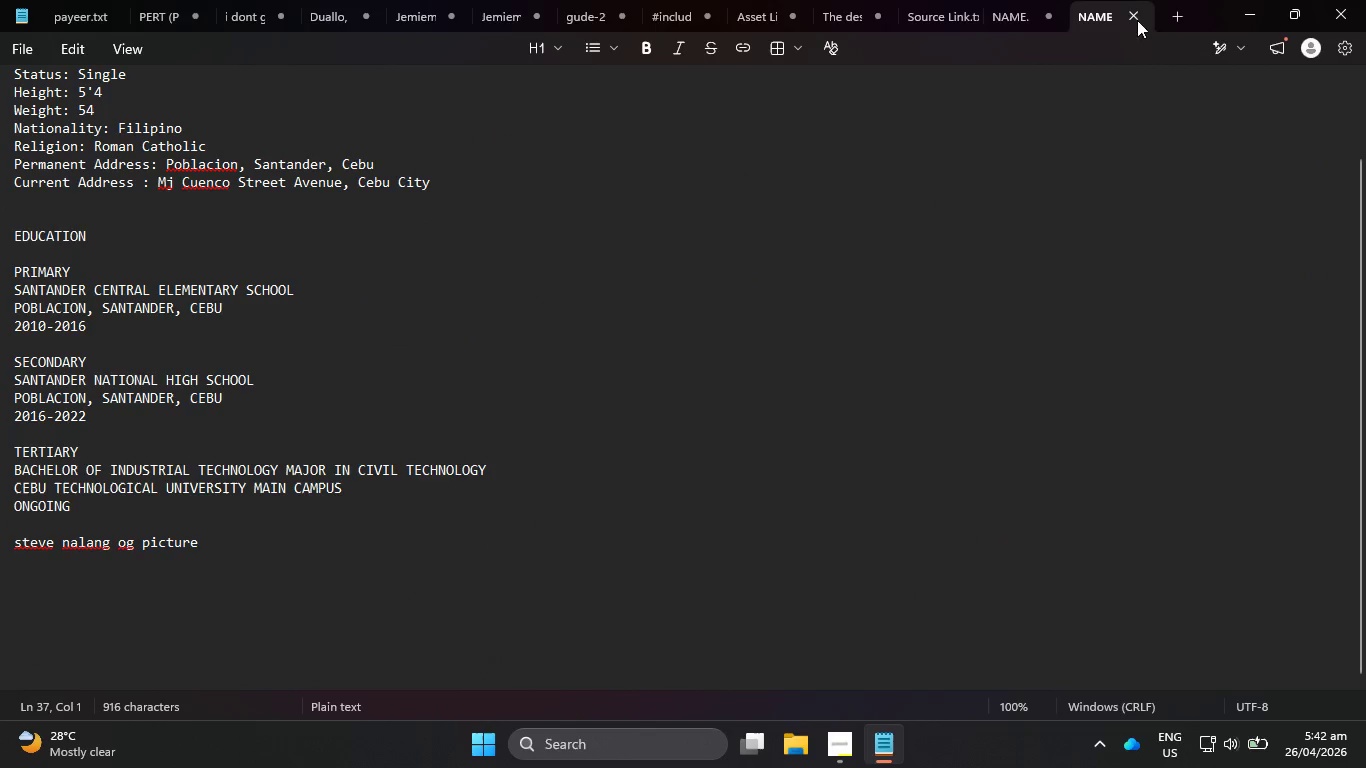 
left_click([1171, 19])
 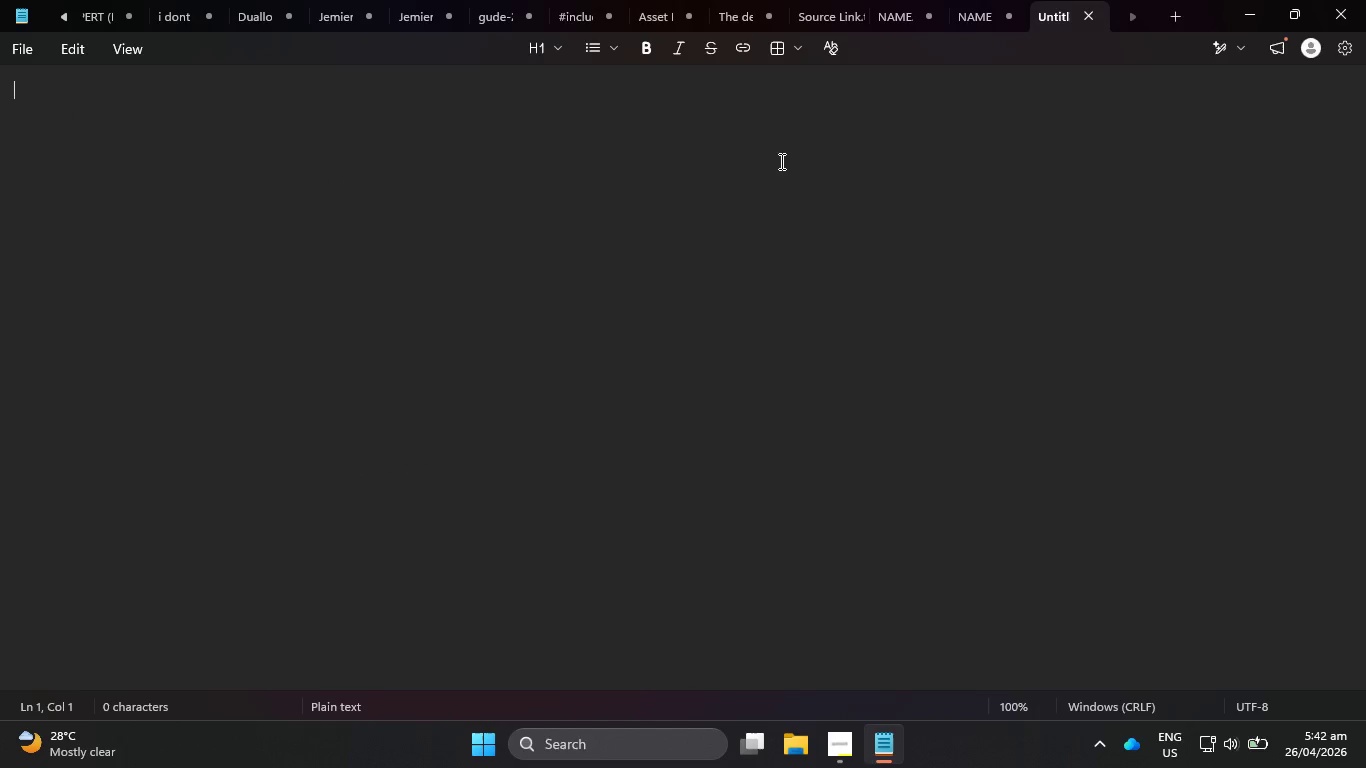 
type(asse)
key(Backspace)
key(Backspace)
key(Backspace)
key(Backspace)
key(Backspace)
key(Backspace)
key(Backspace)
type(Asset LO)
key(Backspace)
type(og)
 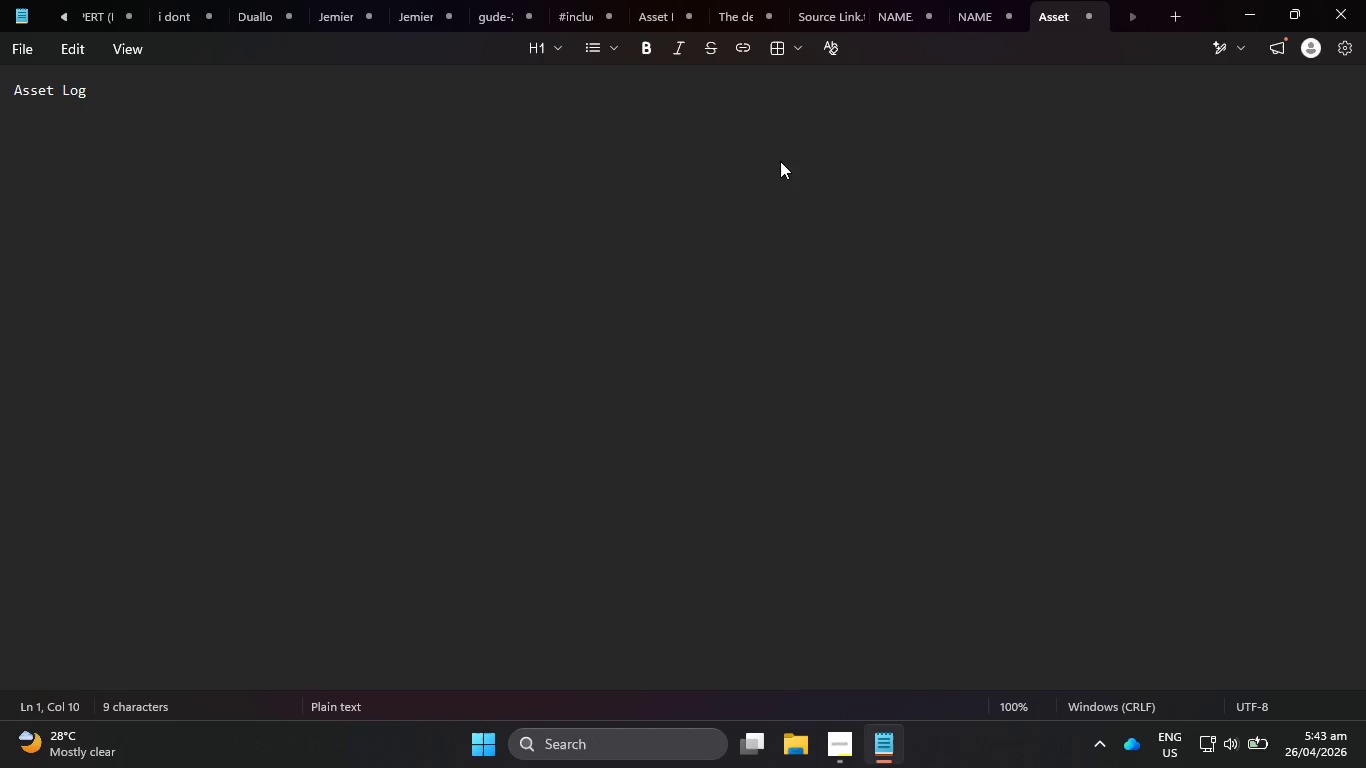 
left_click([1365, 763])
 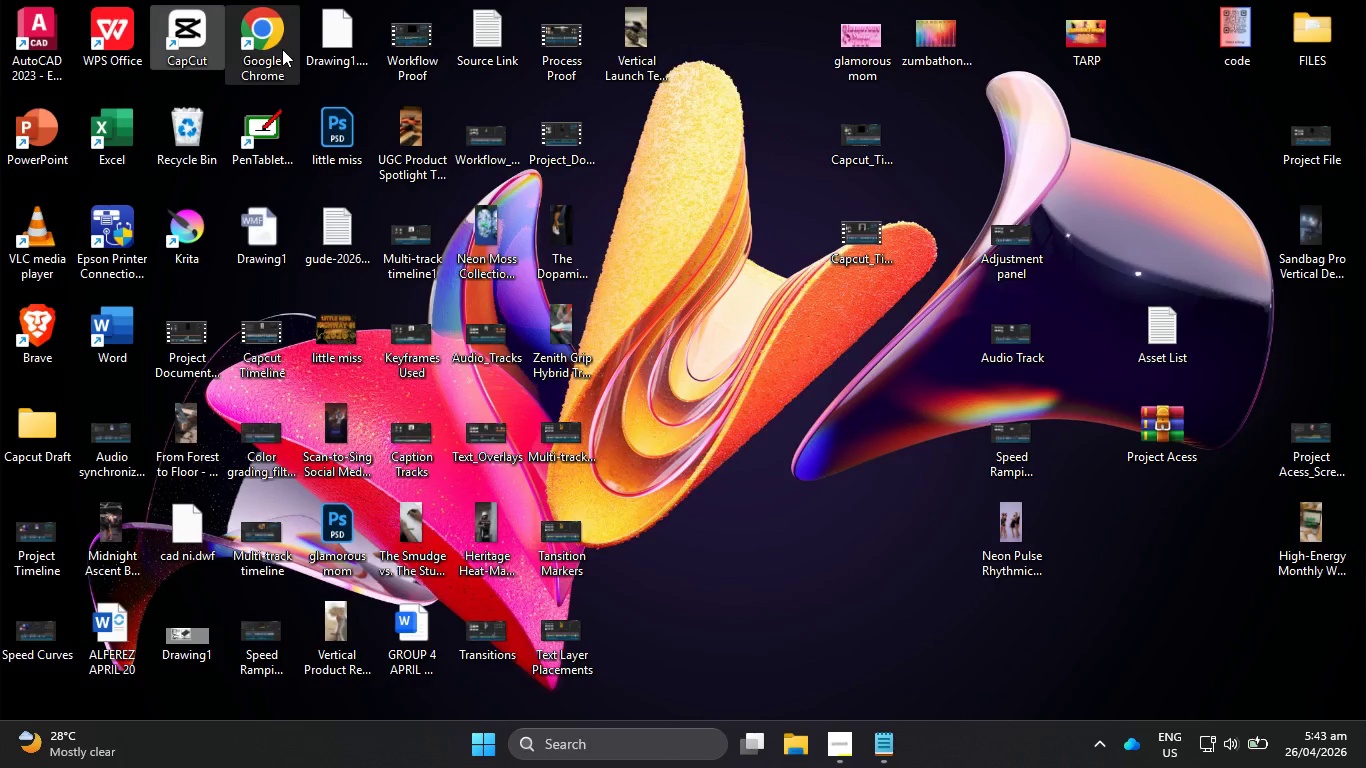 
double_click([282, 49])
 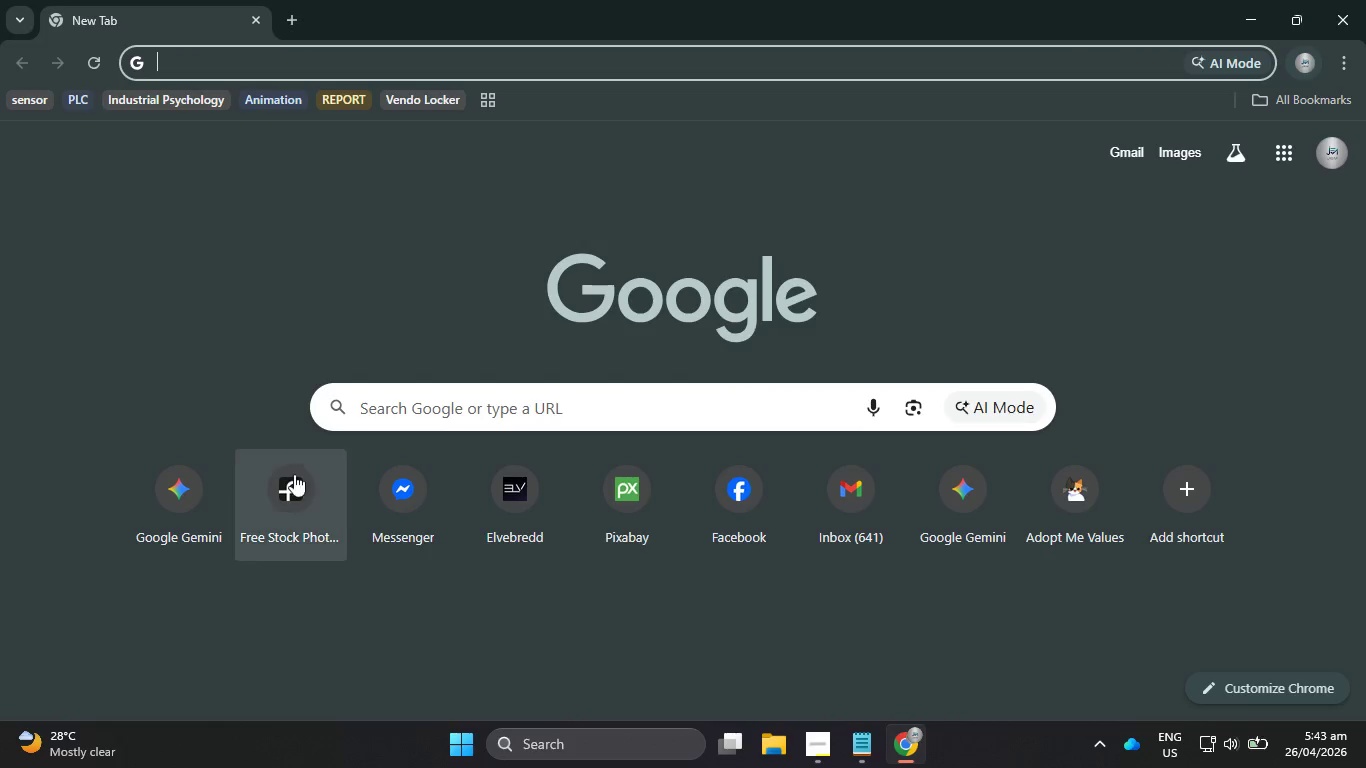 
wait(5.16)
 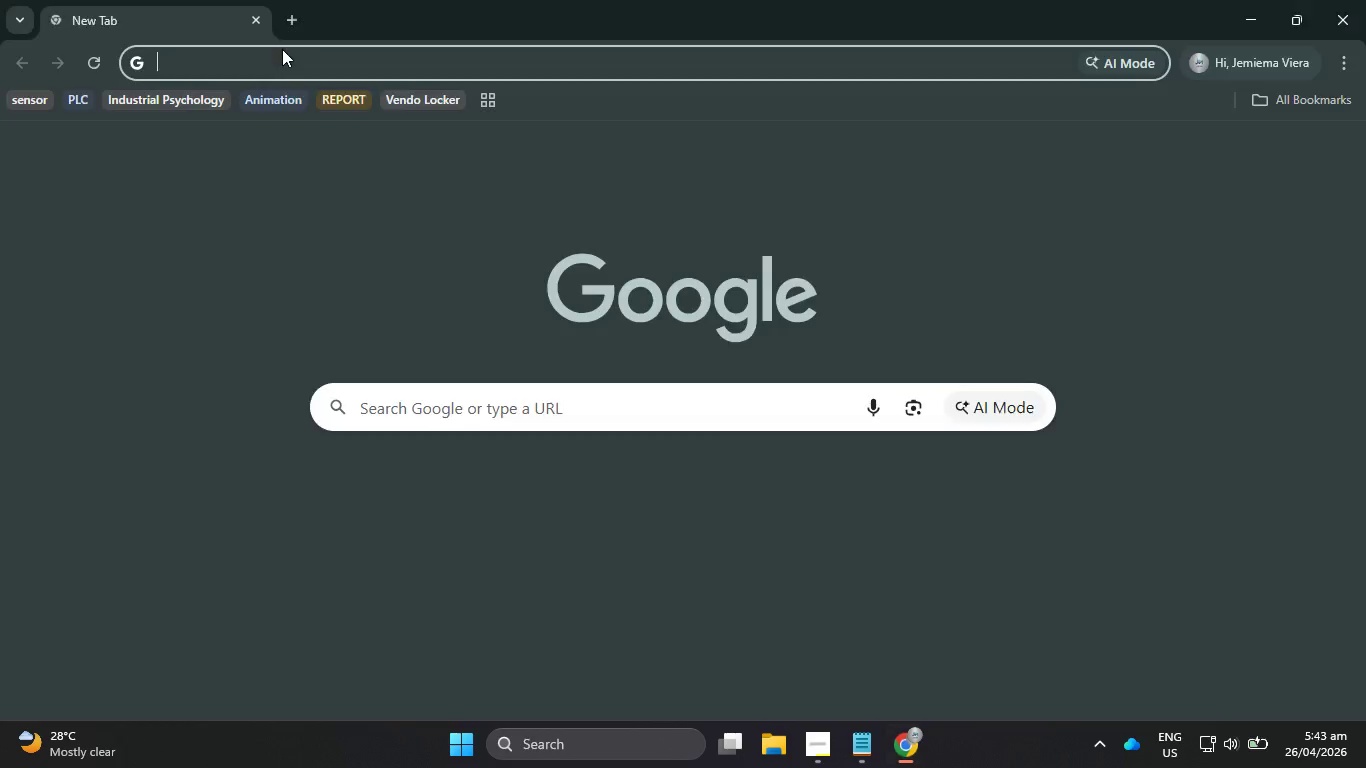 
left_click([1356, 55])
 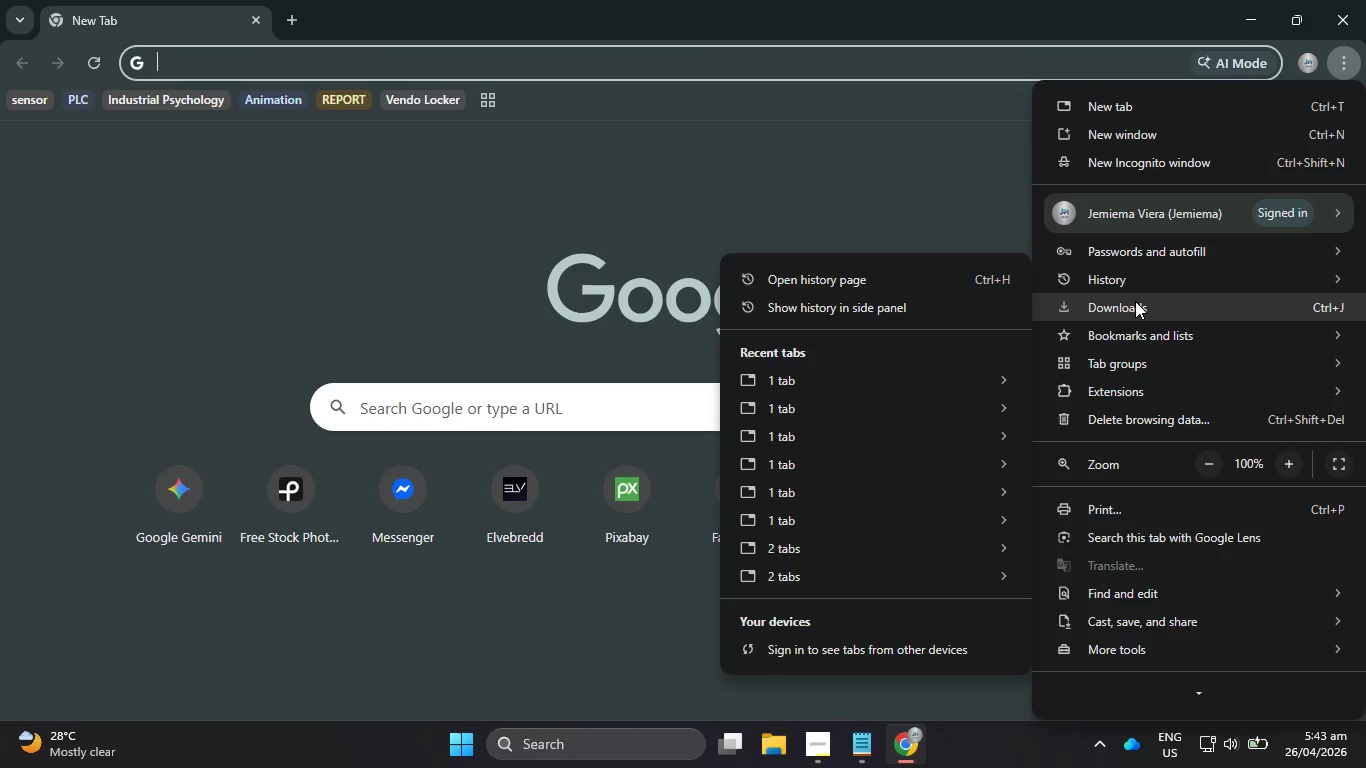 
left_click([1132, 279])
 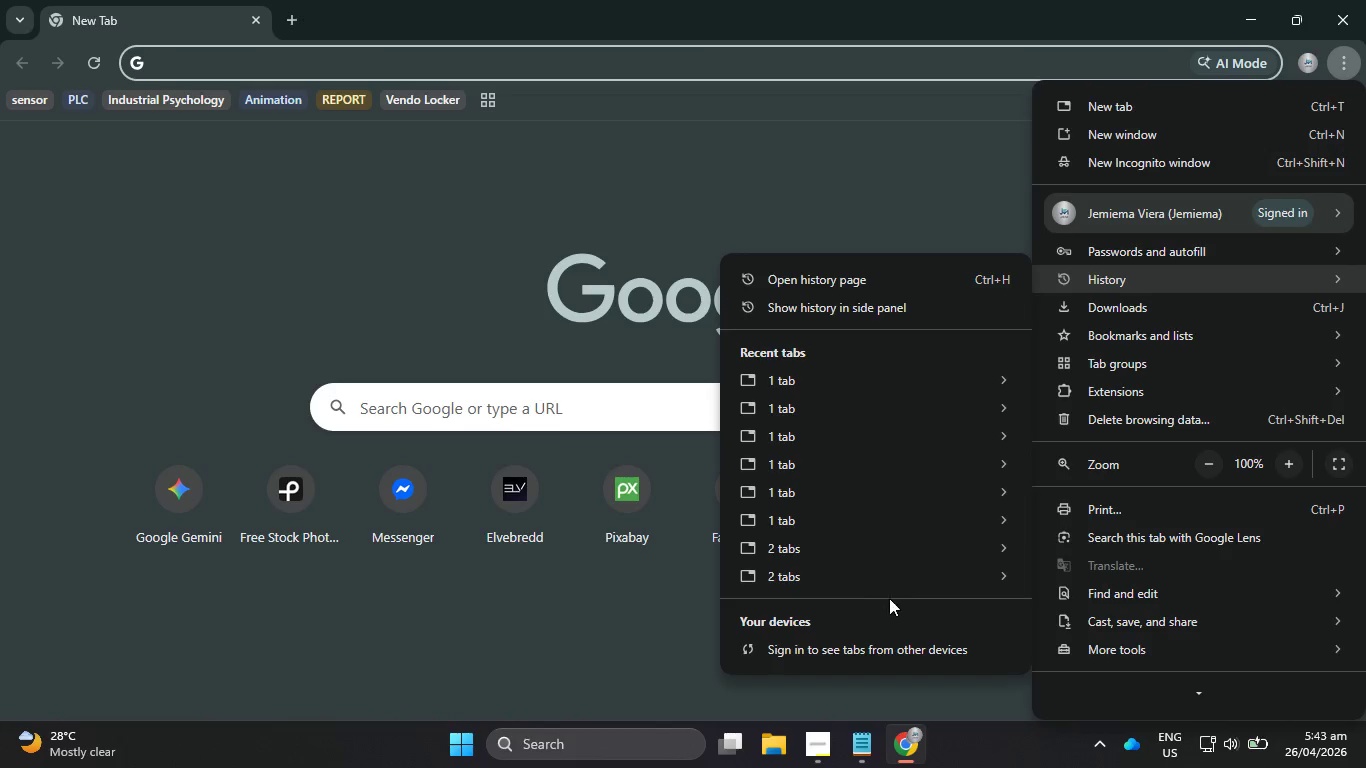 
left_click([880, 284])
 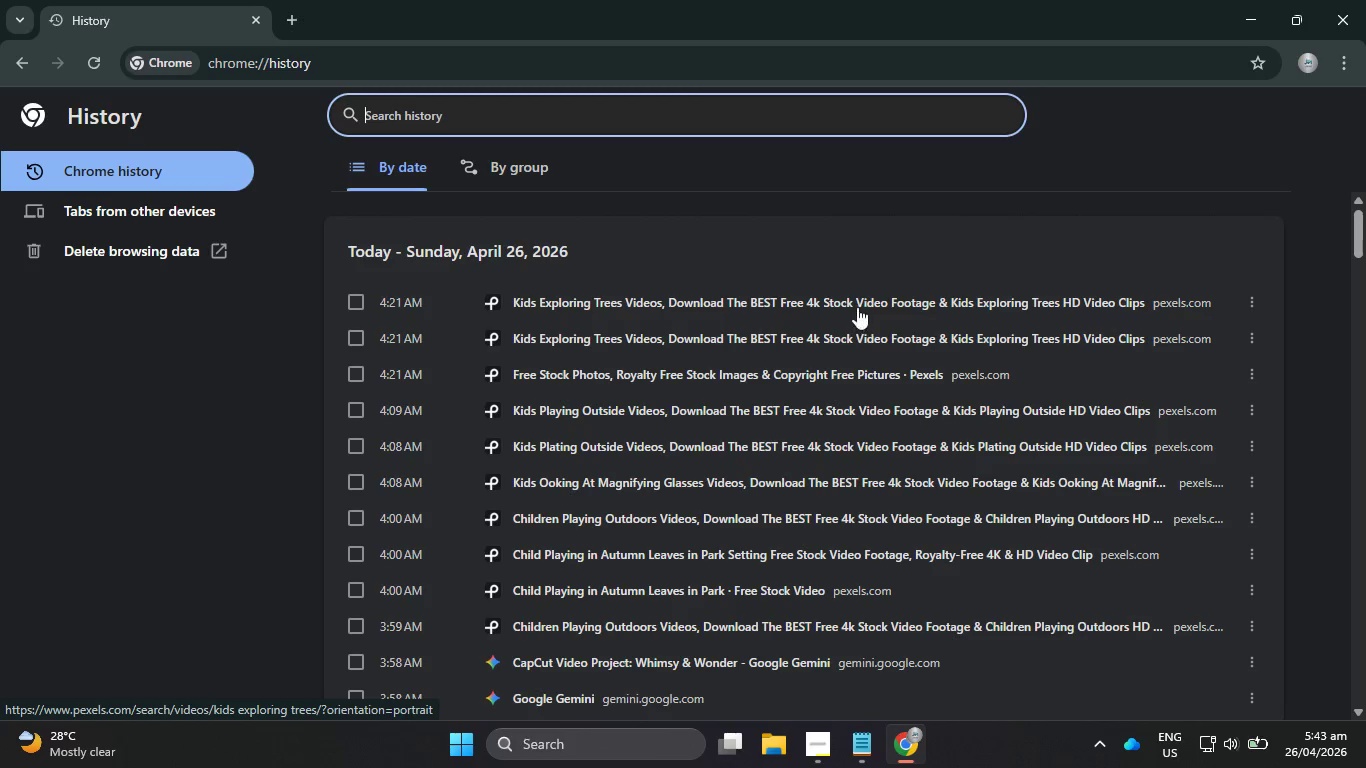 
scroll: coordinate [748, 605], scroll_direction: down, amount: 5.0
 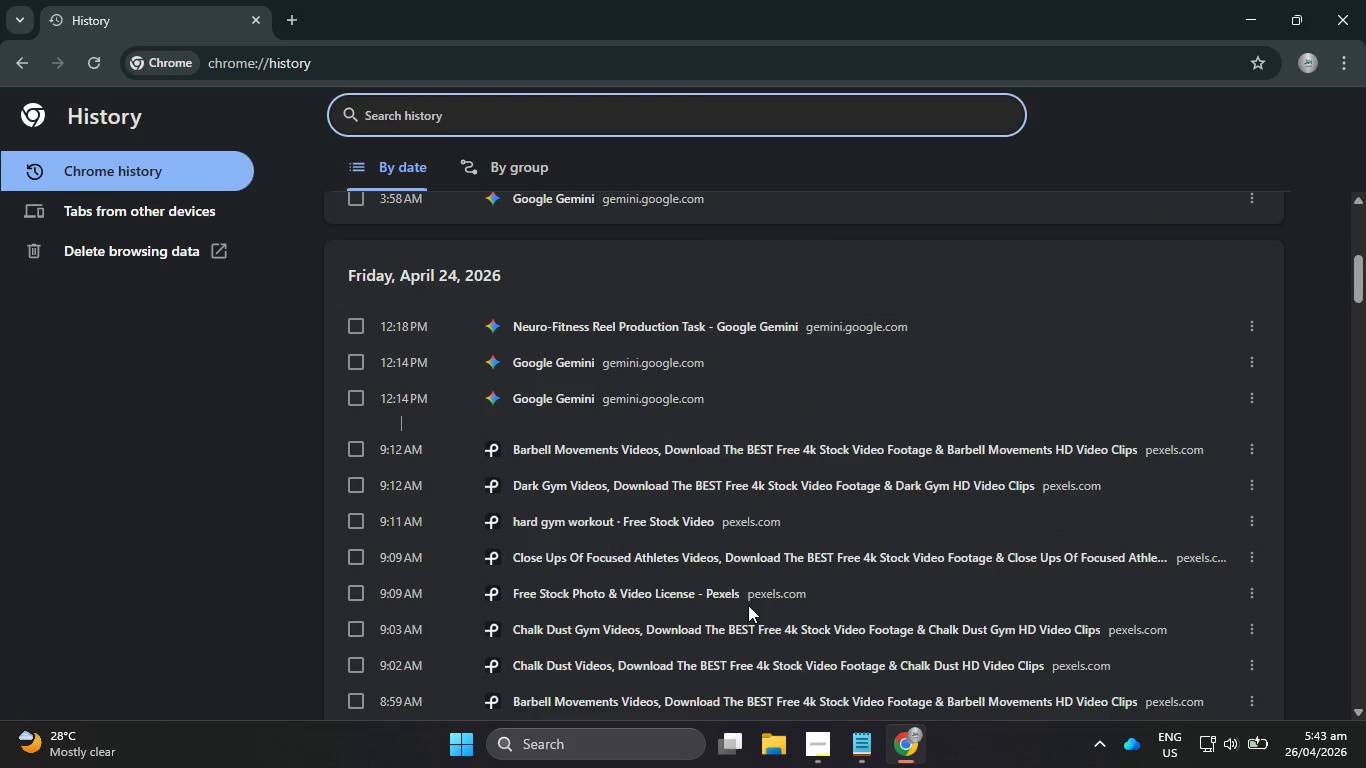 
scroll: coordinate [748, 604], scroll_direction: up, amount: 6.0
 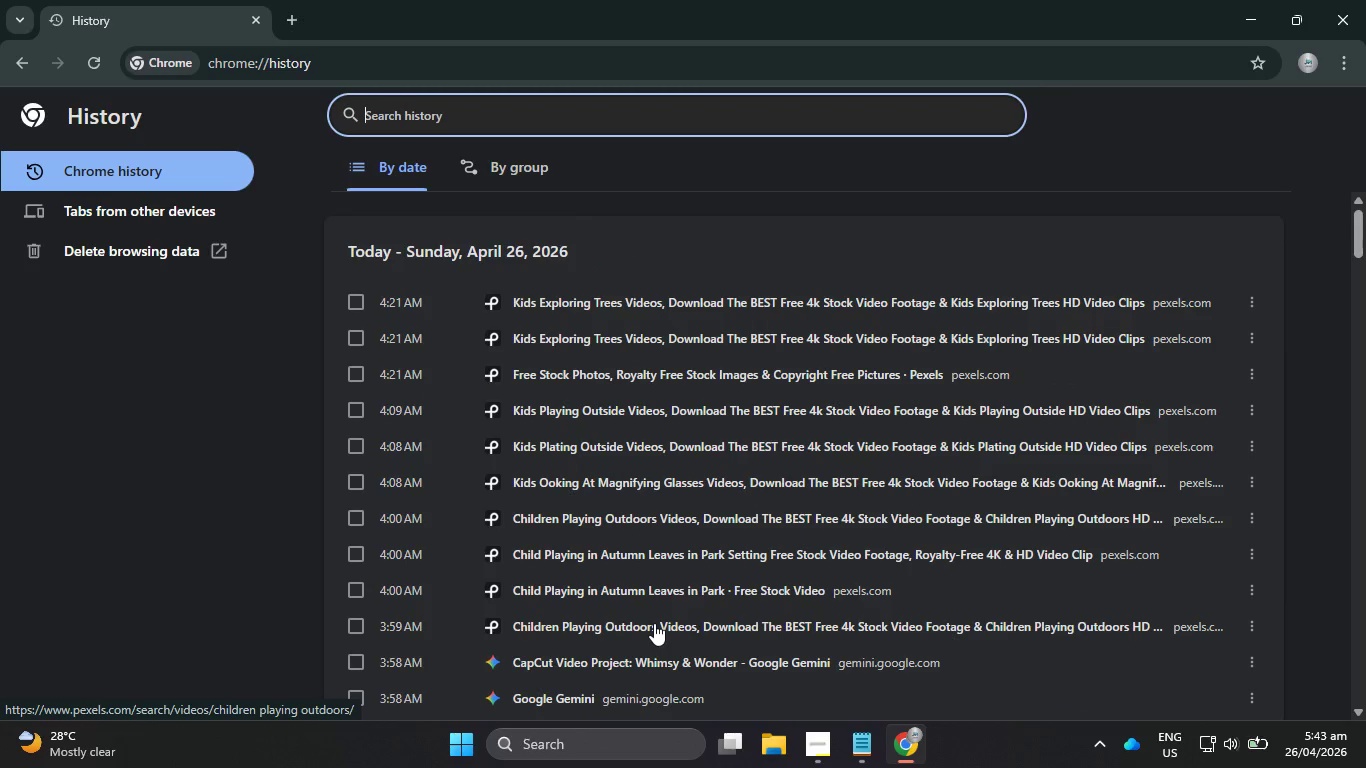 
left_click([654, 623])
 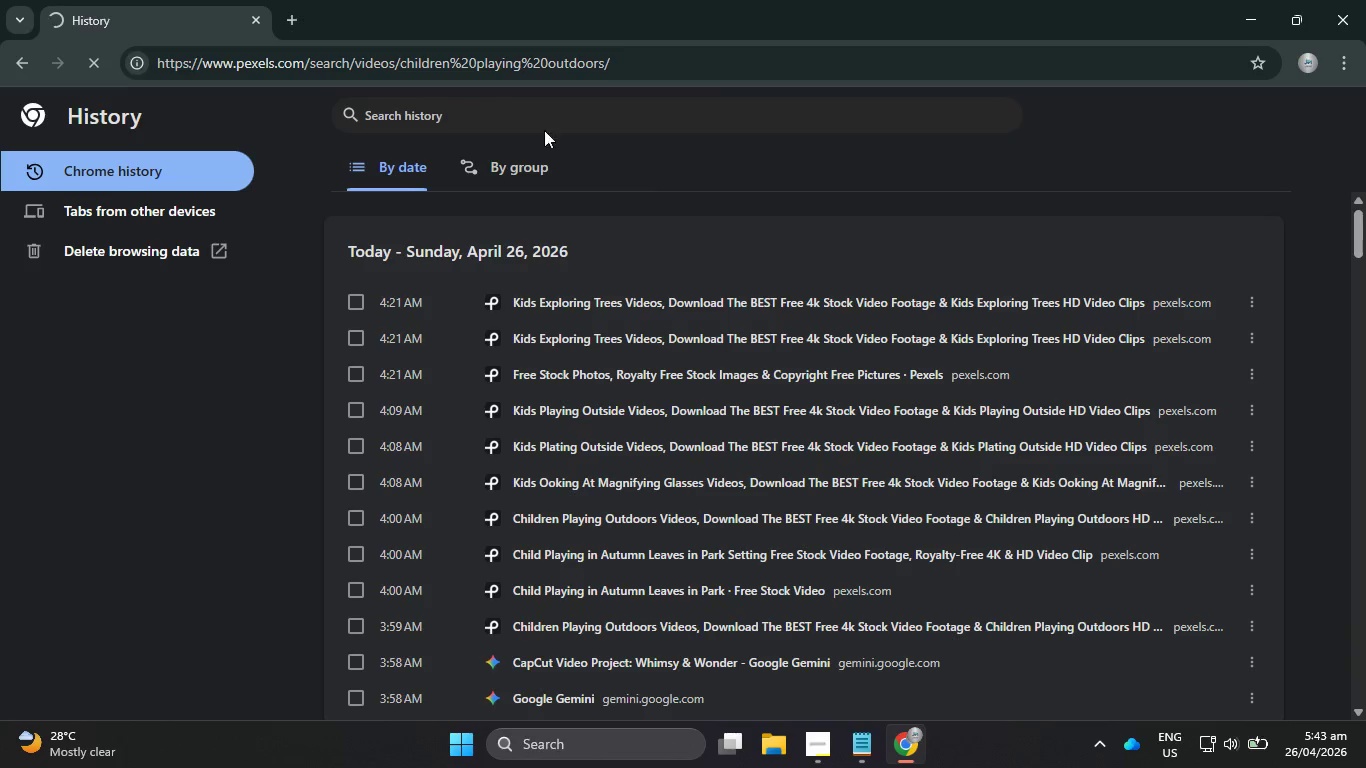 
left_click_drag(start_coordinate=[696, 60], to_coordinate=[109, 39])
 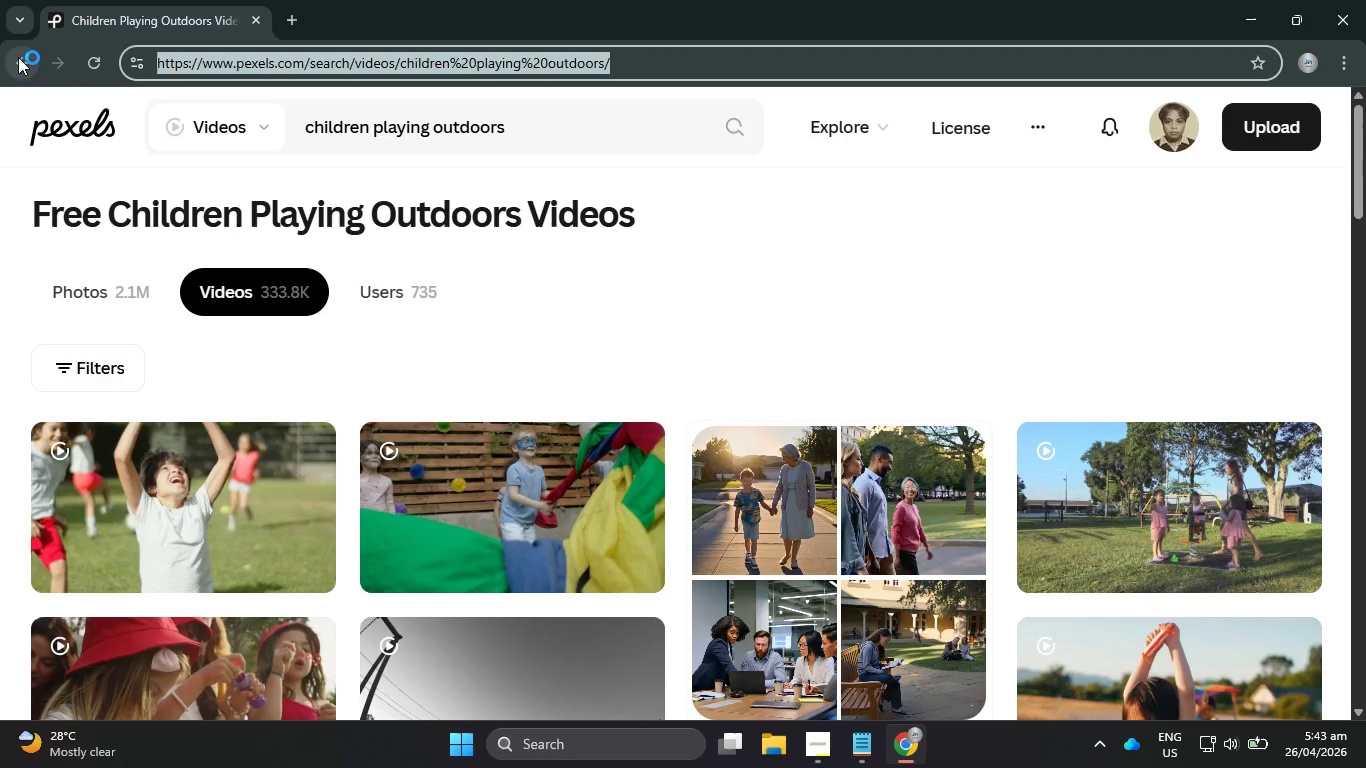 
left_click([18, 57])
 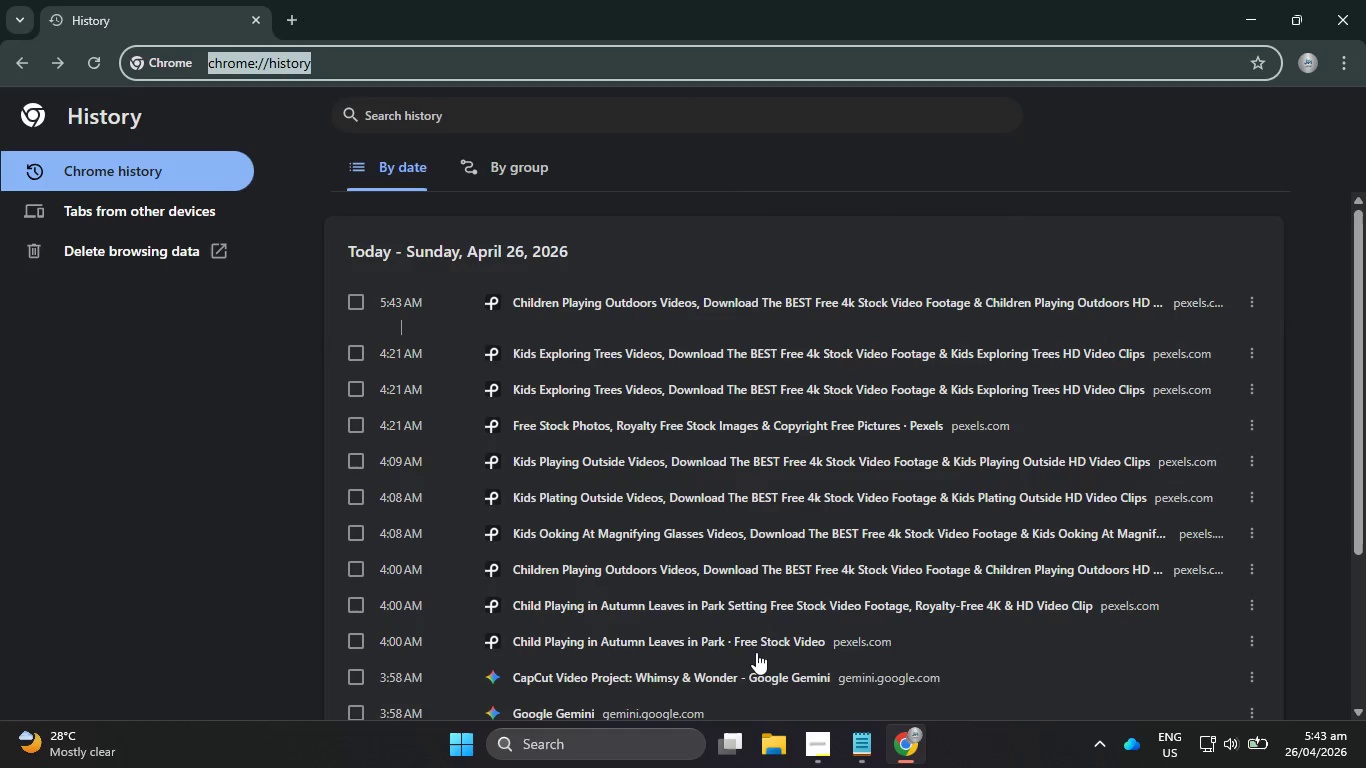 
scroll: coordinate [739, 638], scroll_direction: down, amount: 2.0
 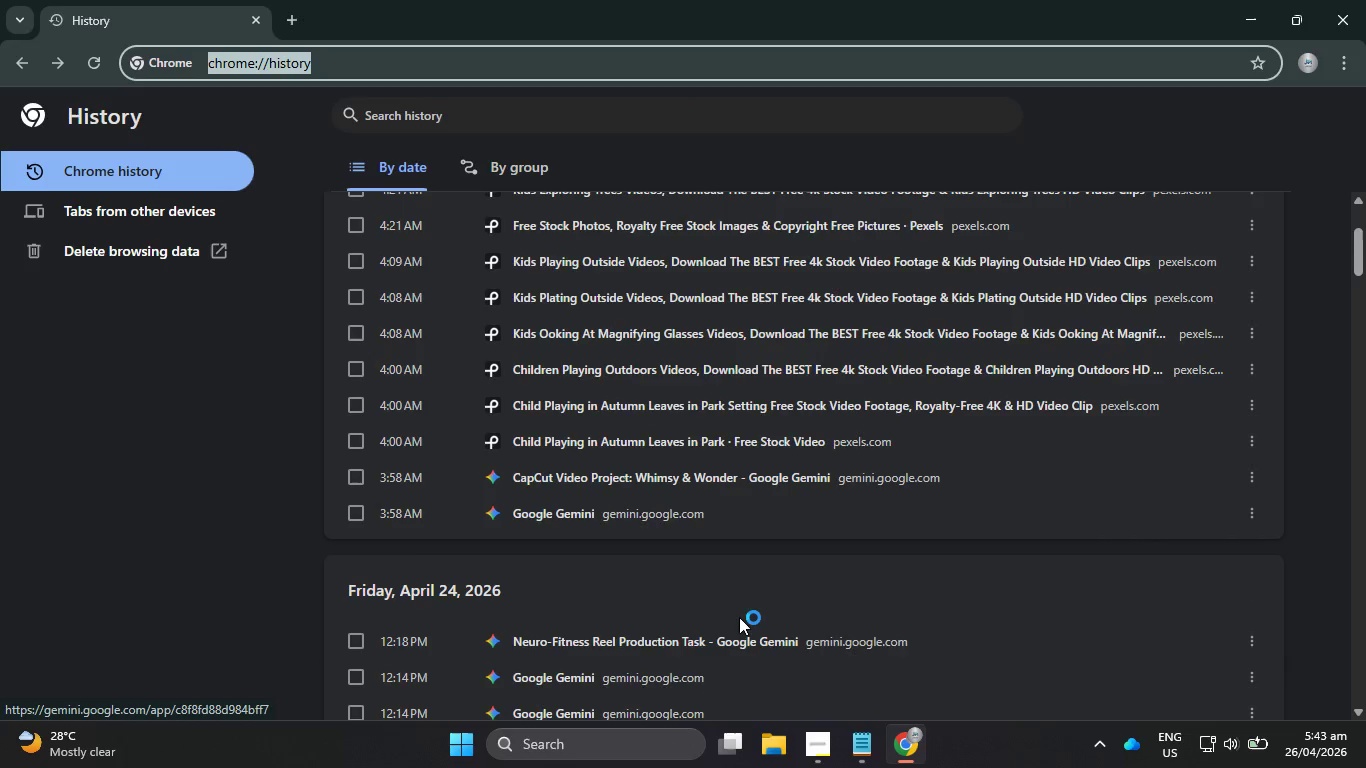 
scroll: coordinate [739, 612], scroll_direction: up, amount: 1.0
 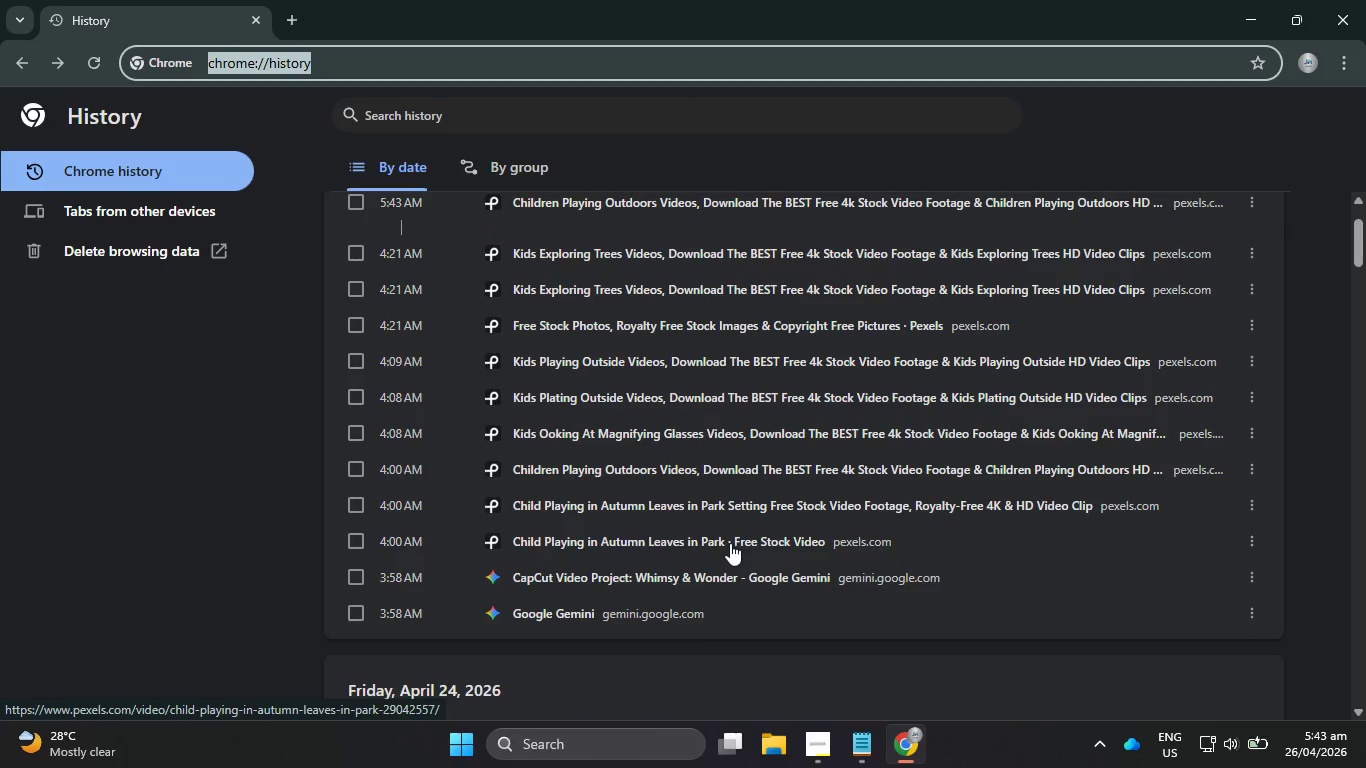 
left_click([730, 542])
 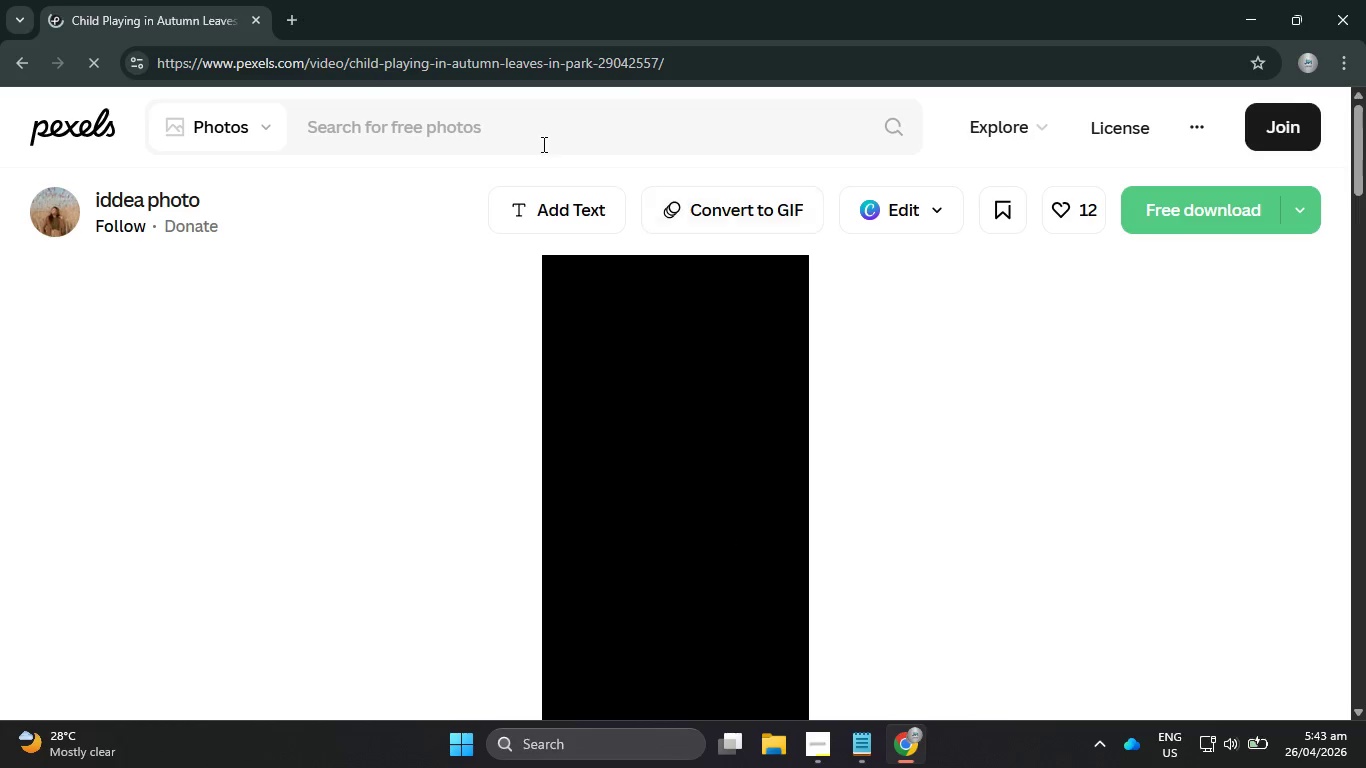 
left_click_drag(start_coordinate=[735, 55], to_coordinate=[41, 43])
 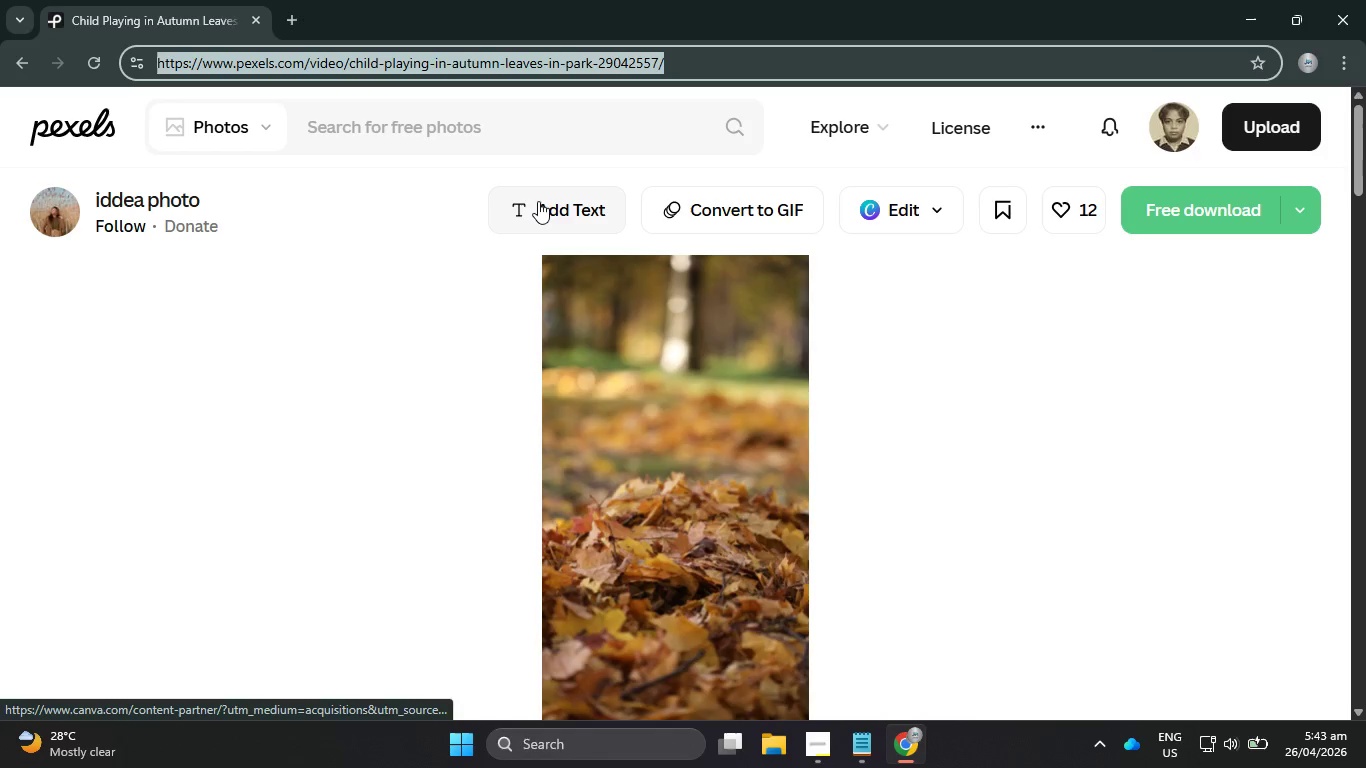 
key(Control+C)
 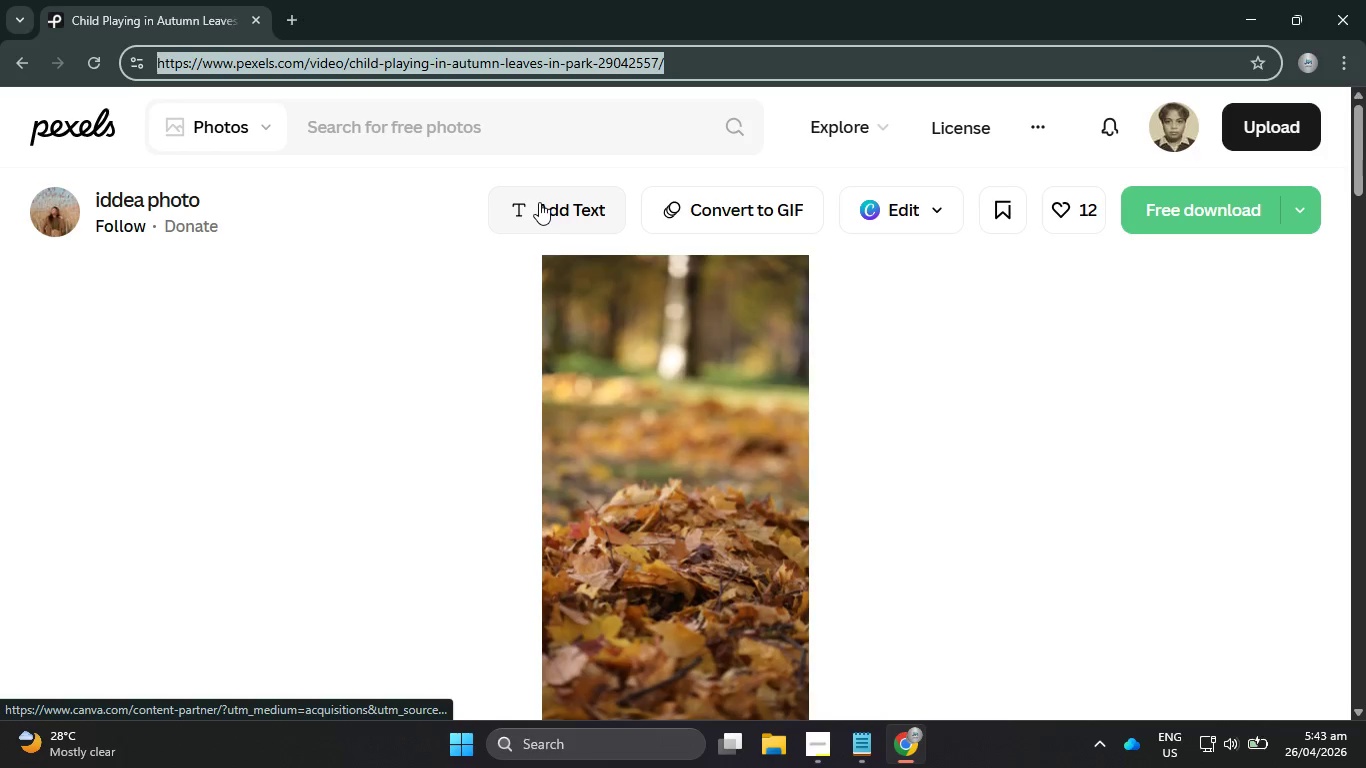 
key(Alt+AltLeft)
 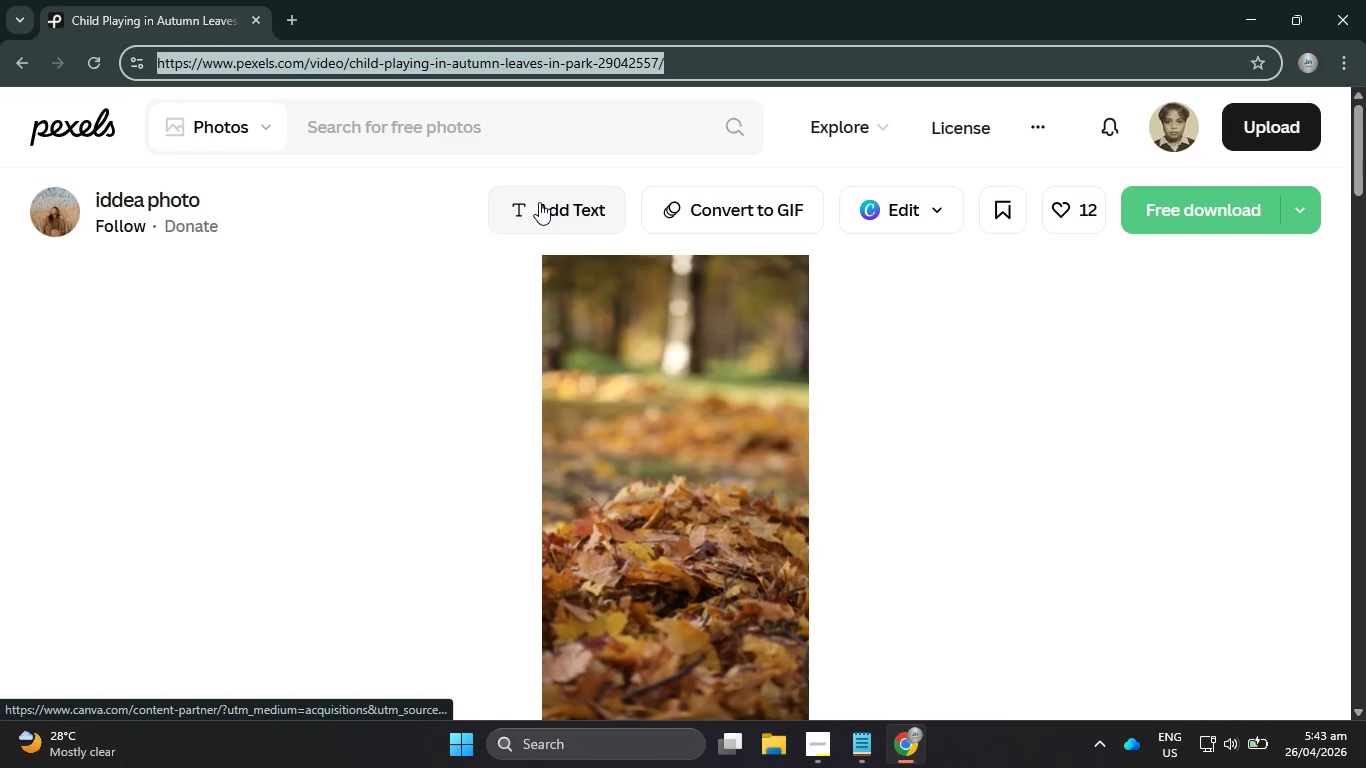 
key(Alt+Tab)
 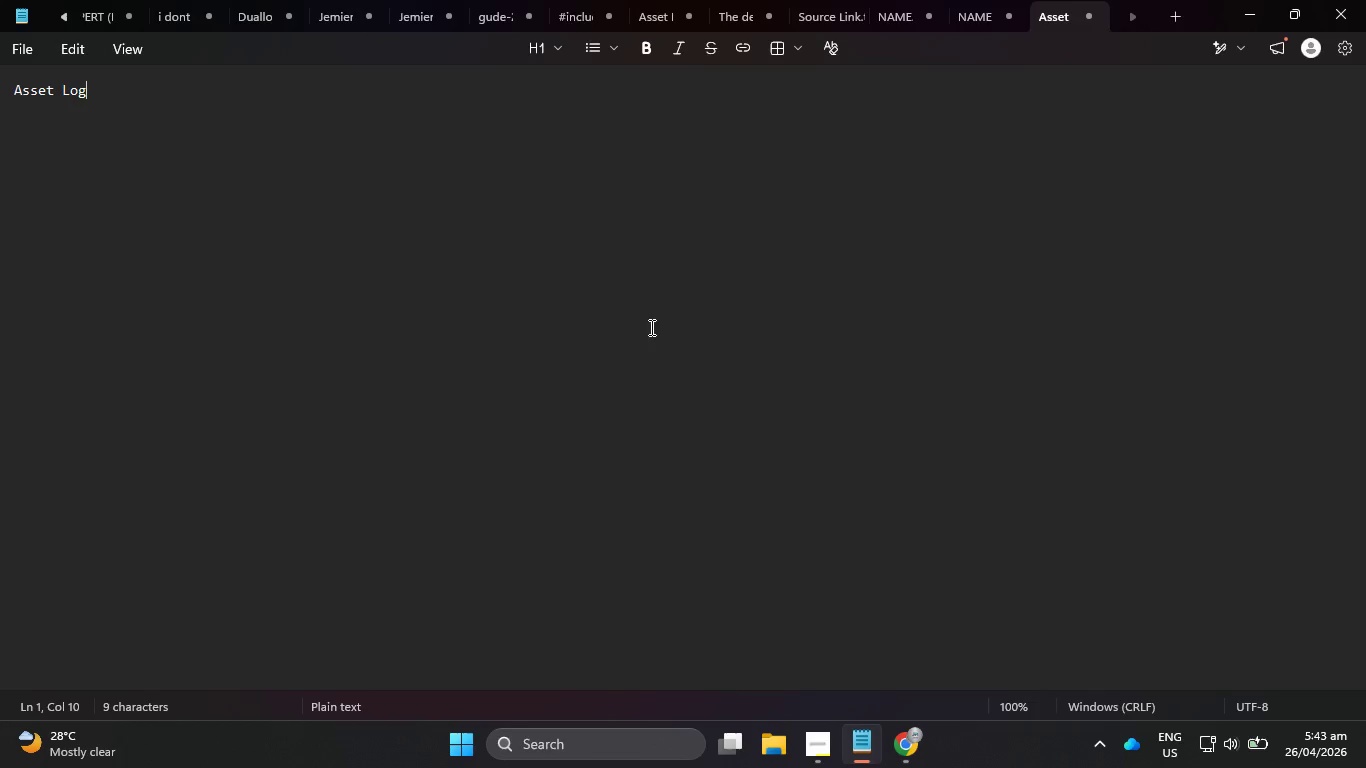 
left_click([589, 256])
 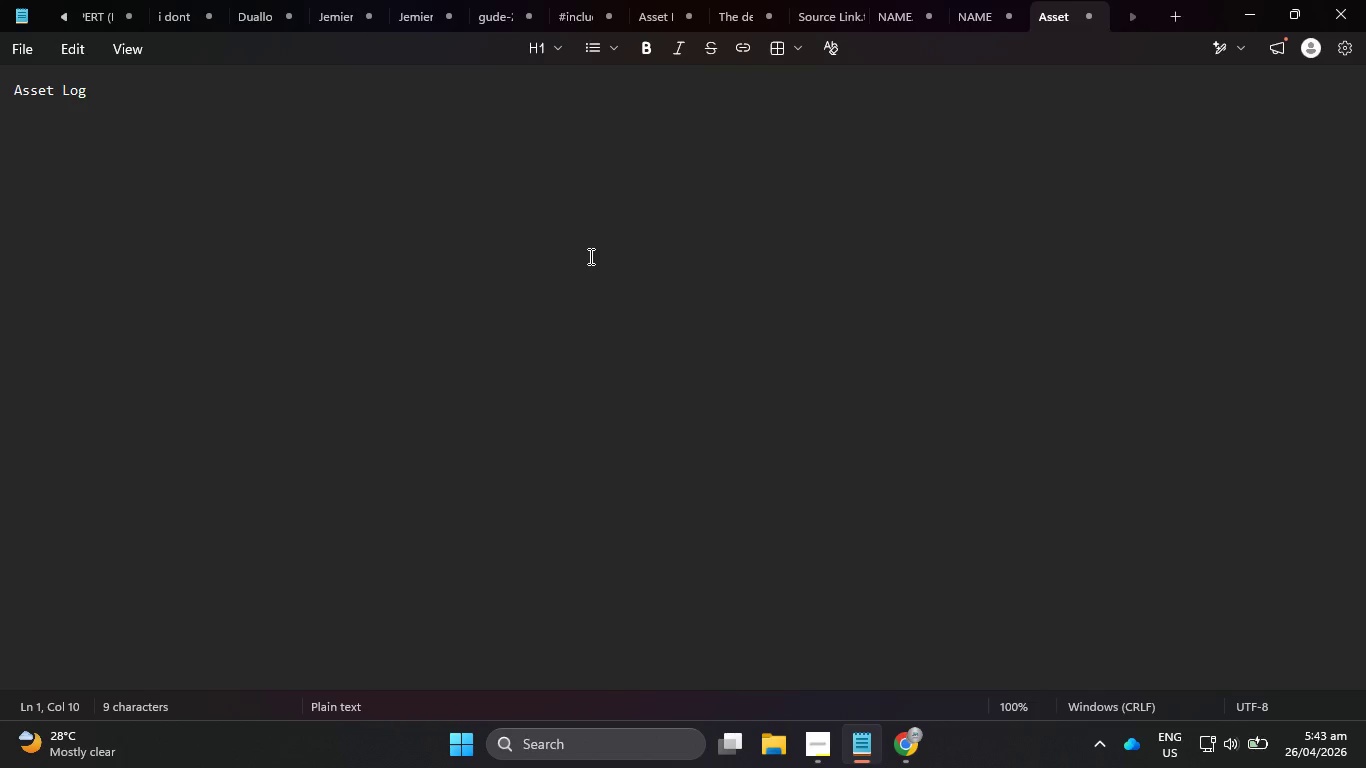 
key(Enter)
 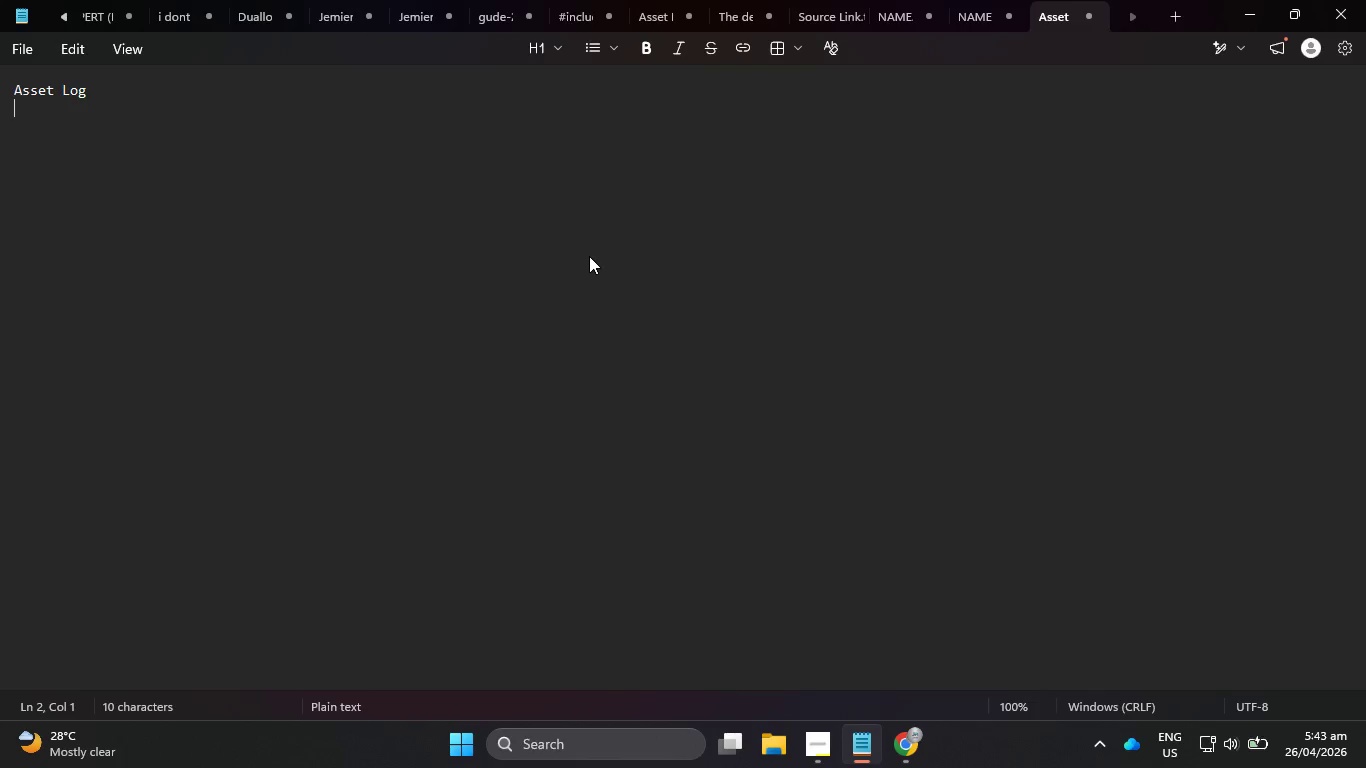 
key(Control+V)
 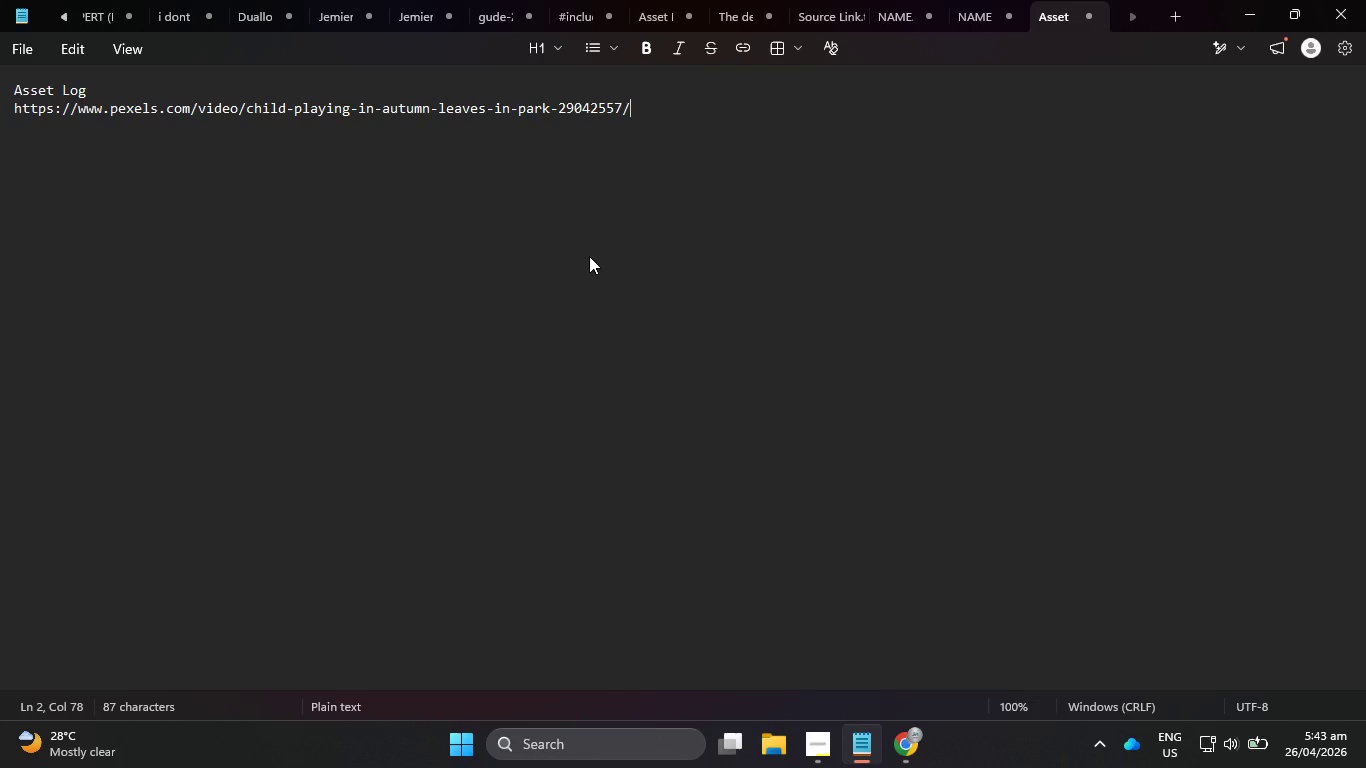 
key(Alt+Tab)
 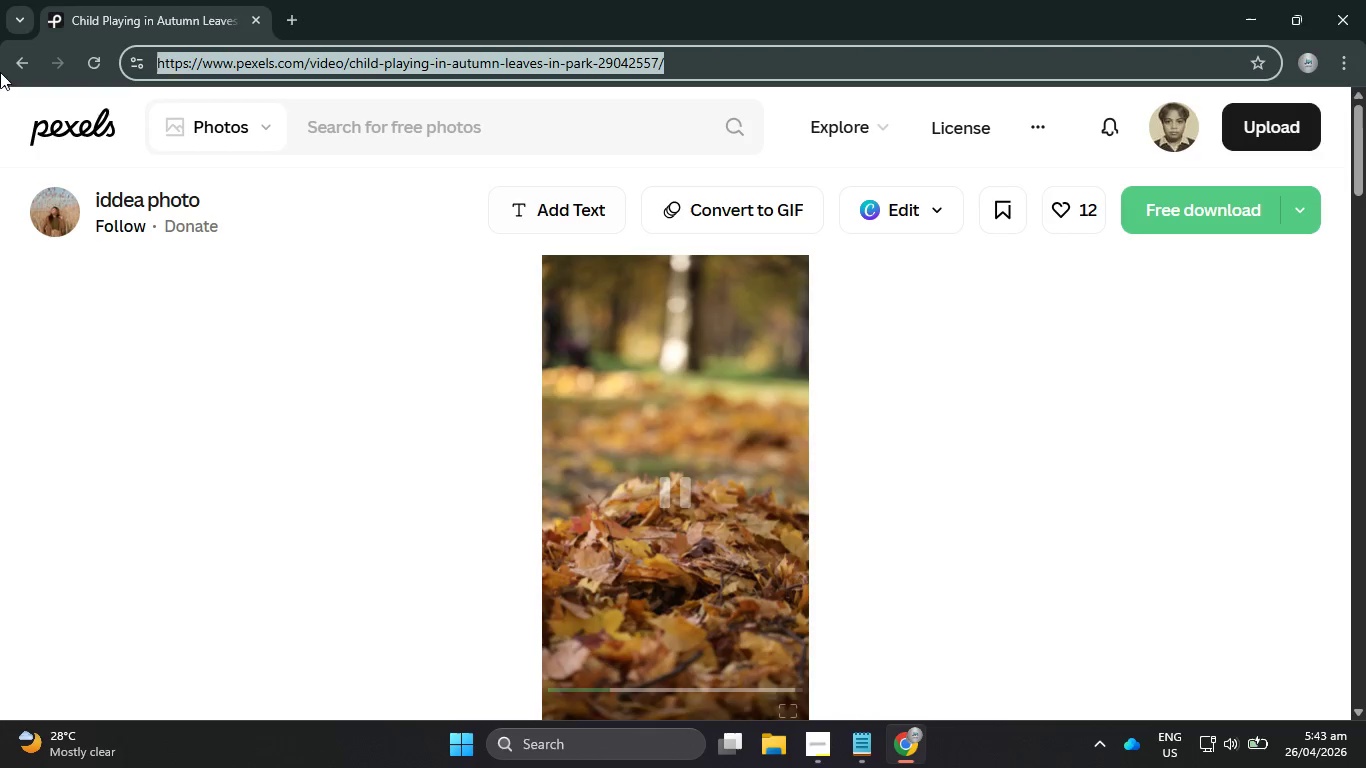 
left_click([20, 61])
 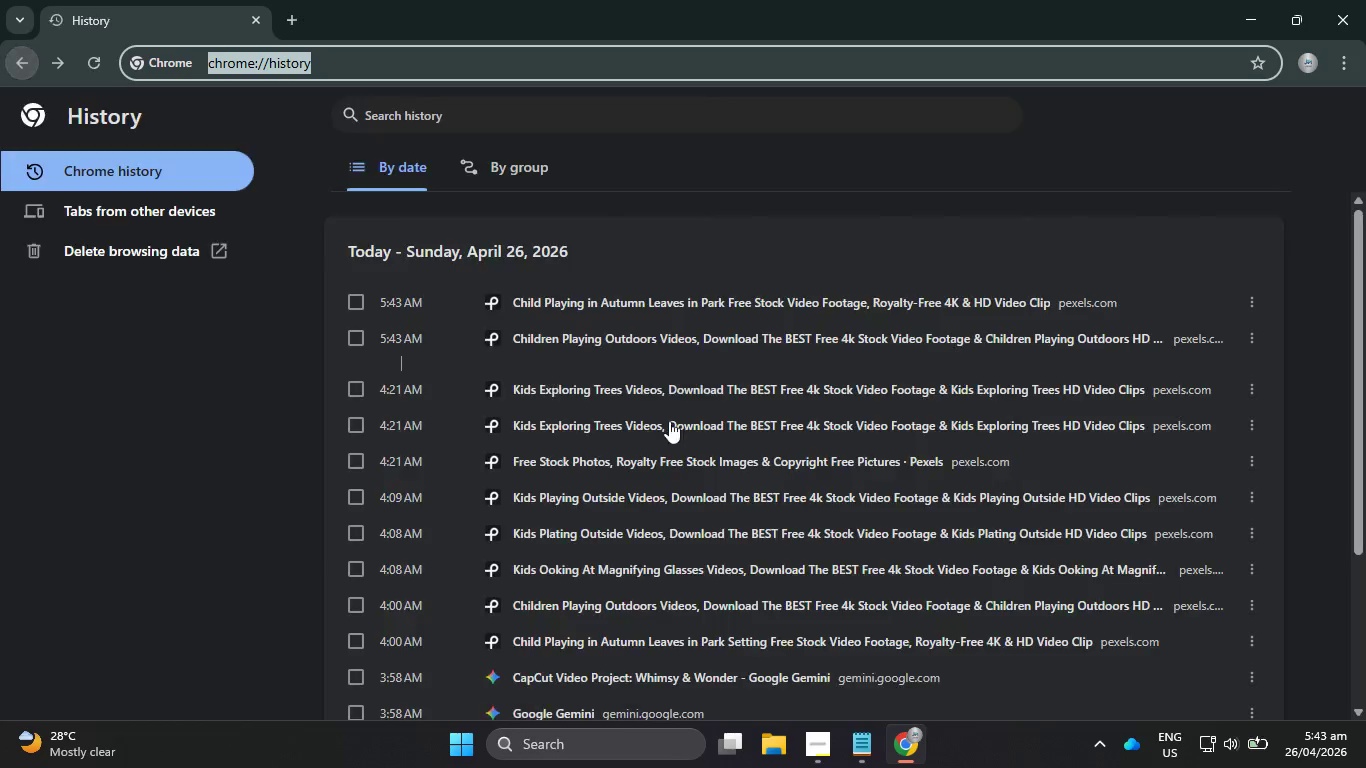 
scroll: coordinate [743, 484], scroll_direction: down, amount: 3.0
 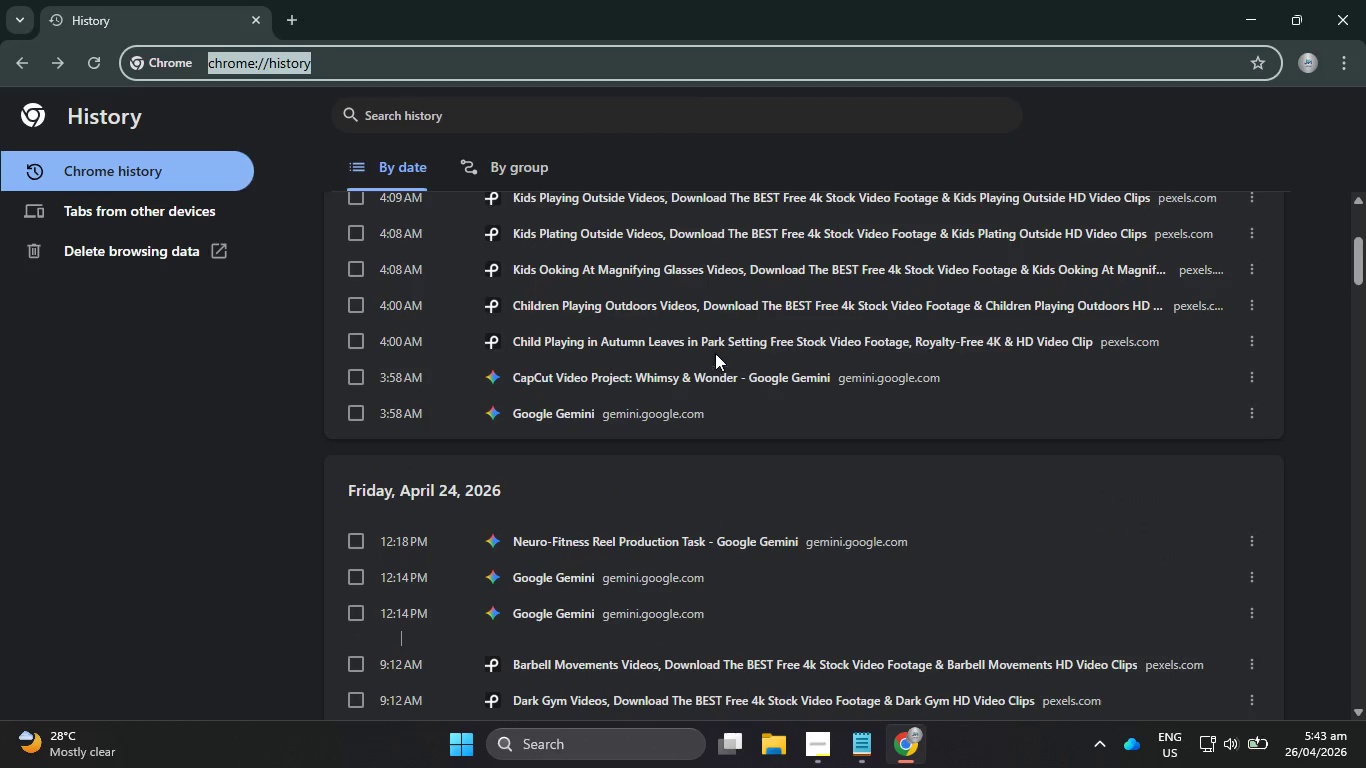 
left_click([723, 335])
 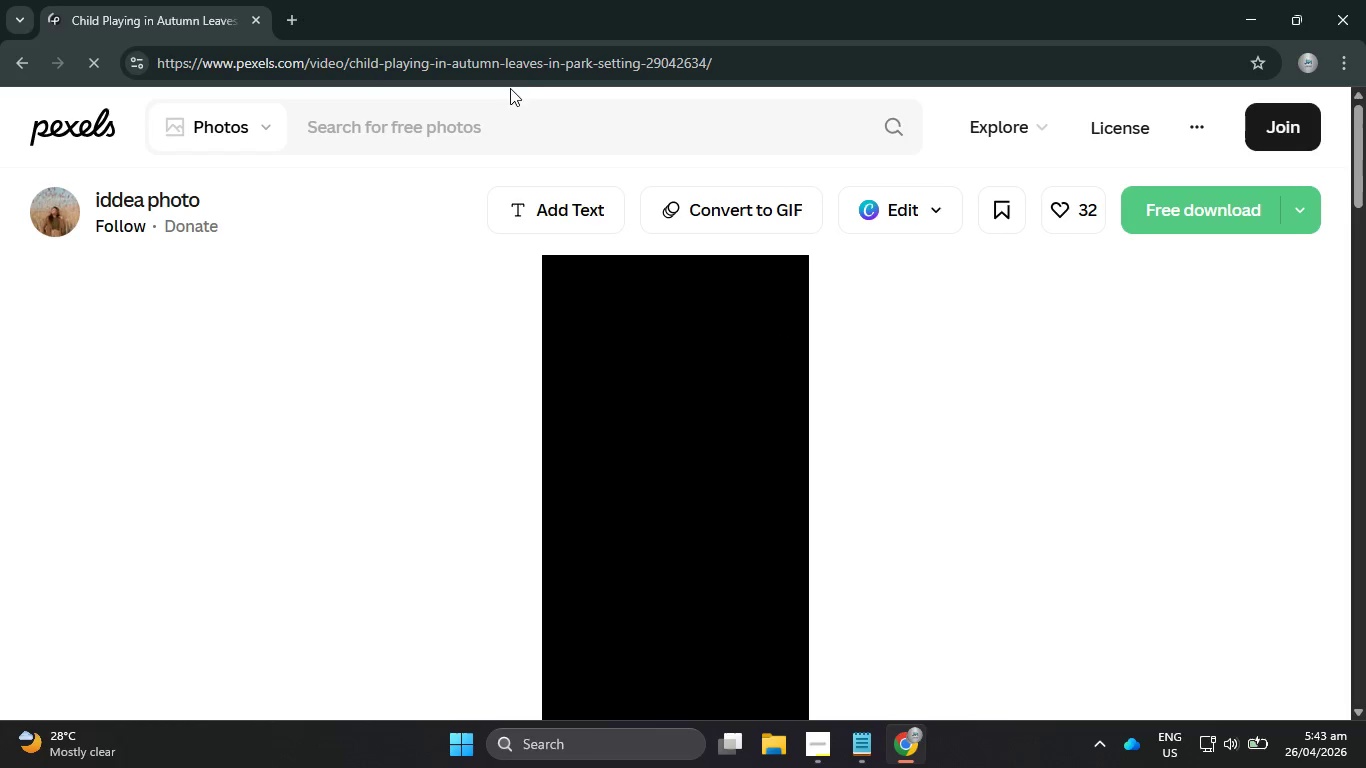 
left_click_drag(start_coordinate=[785, 68], to_coordinate=[118, 64])
 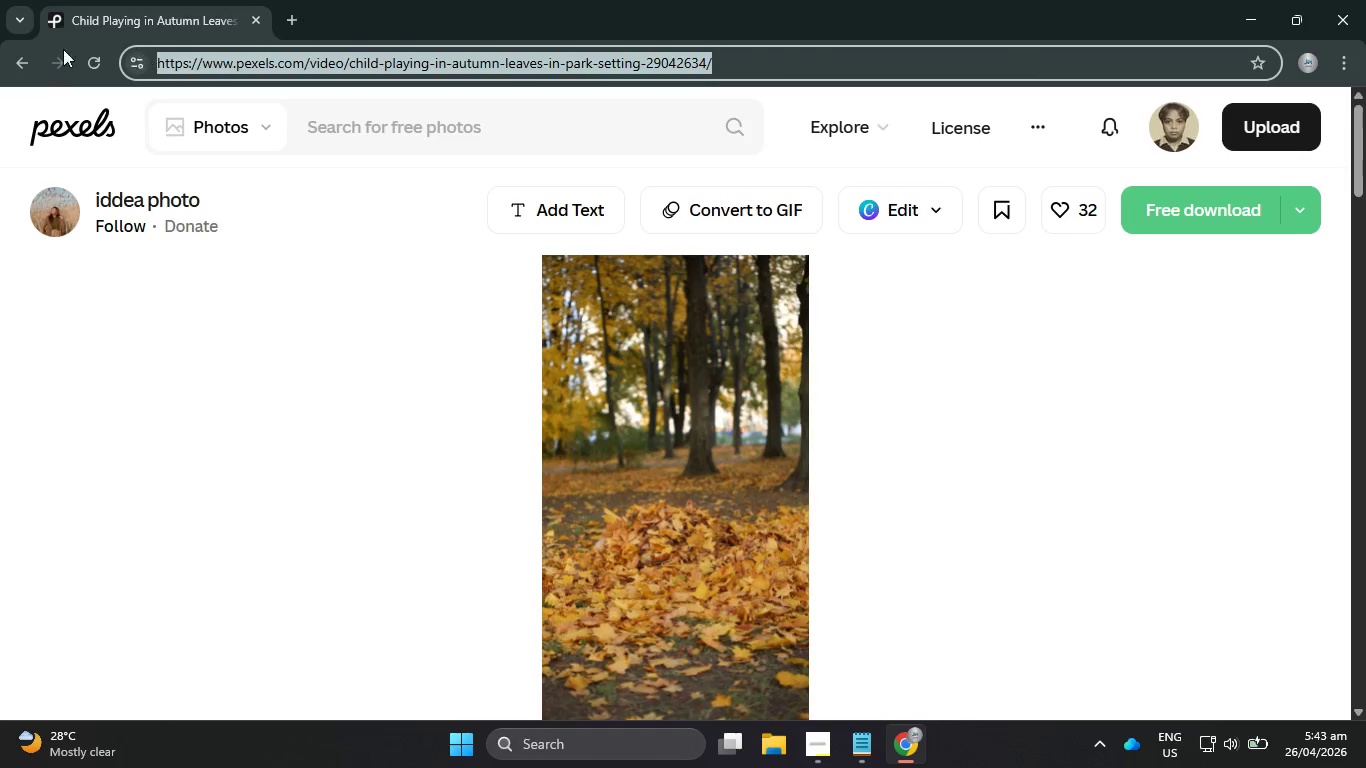 
left_click([17, 61])
 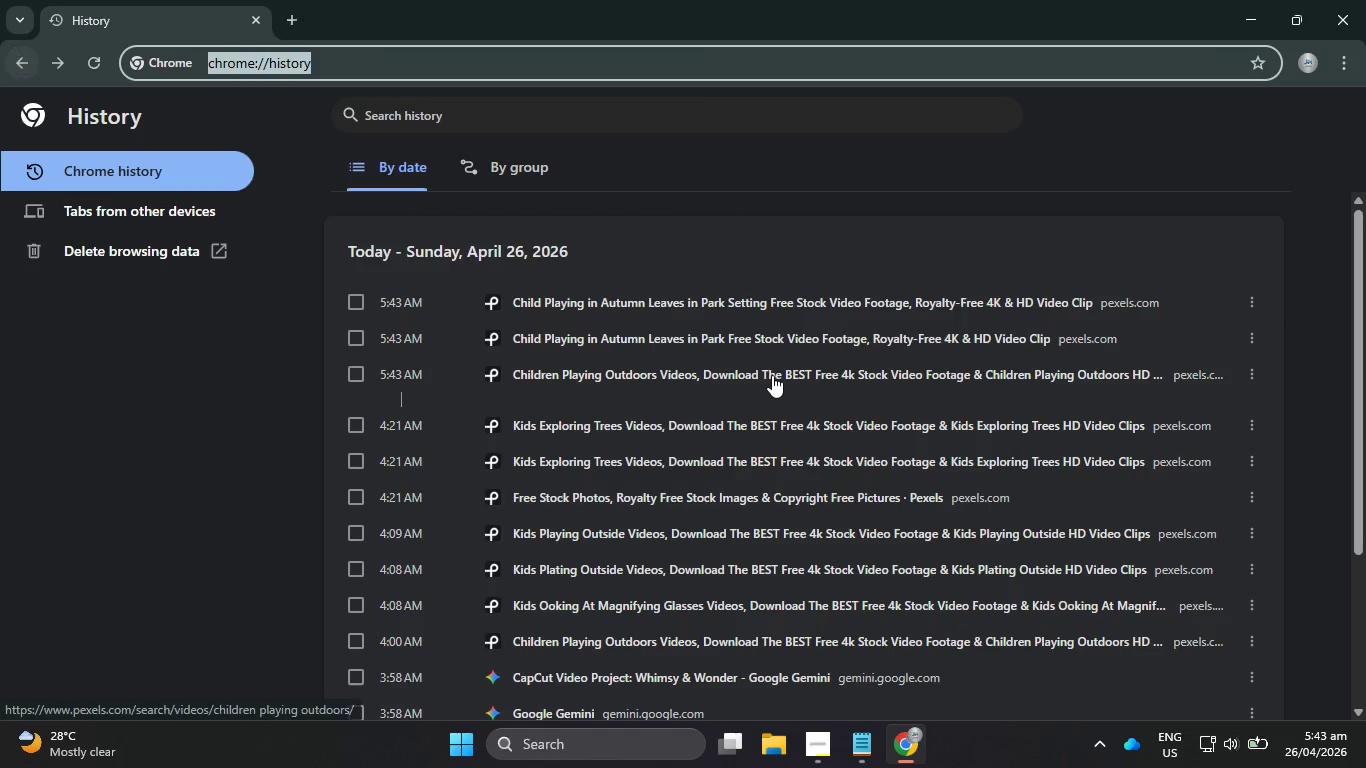 
scroll: coordinate [789, 443], scroll_direction: down, amount: 3.0
 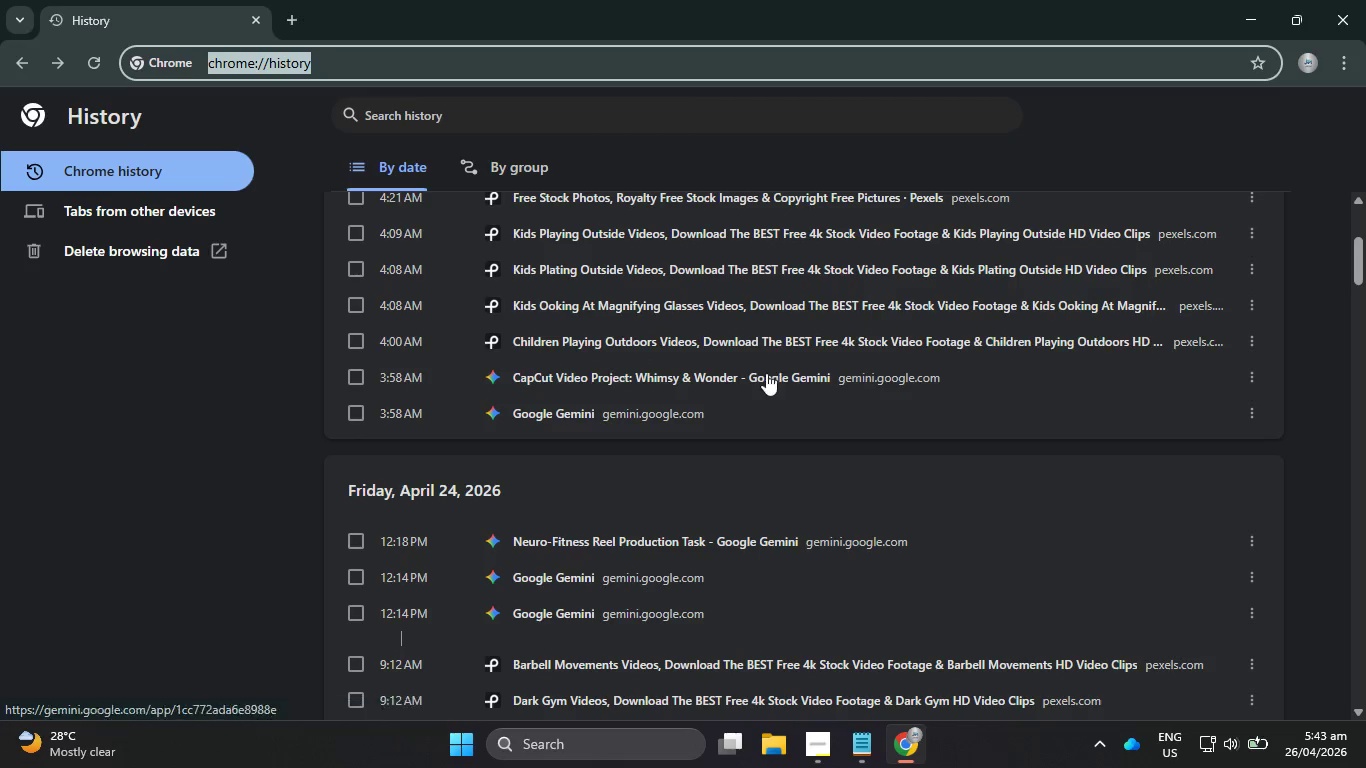 
left_click([761, 340])
 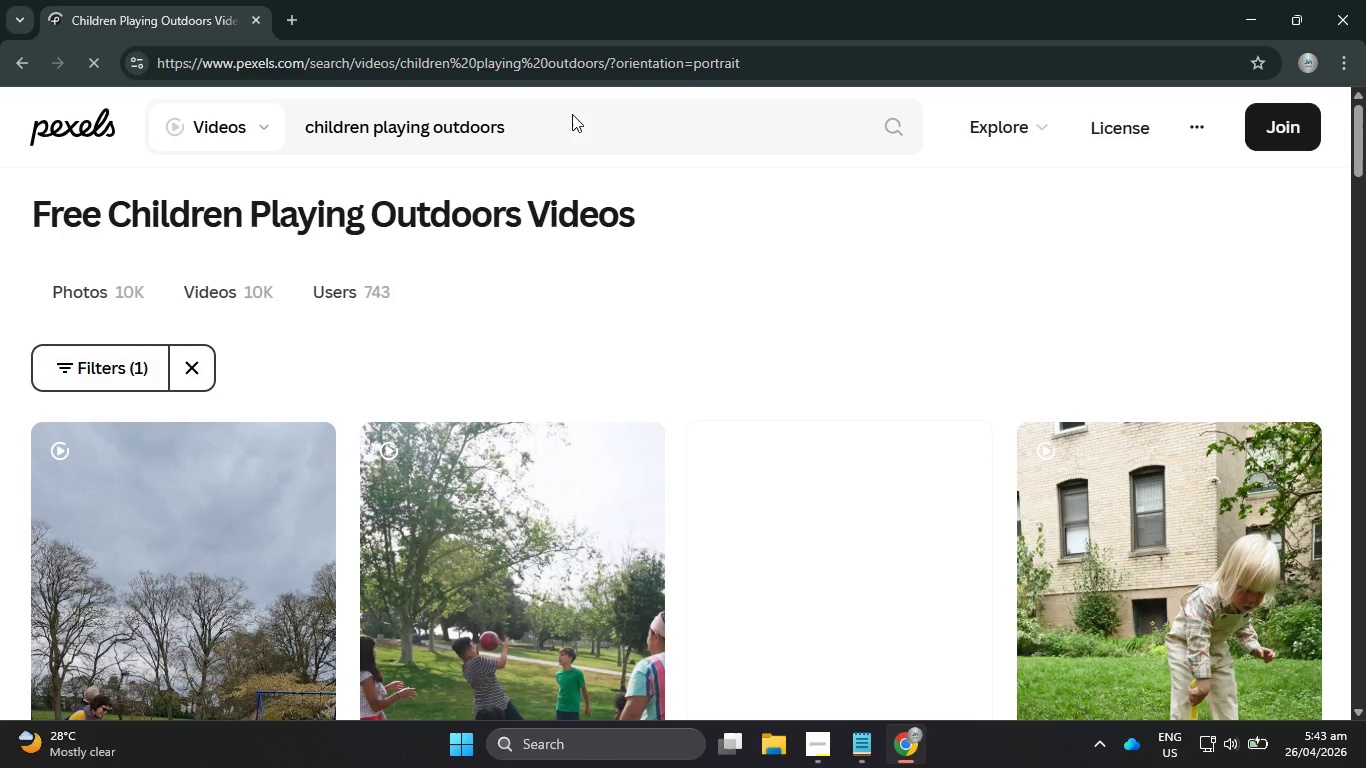 
left_click_drag(start_coordinate=[801, 74], to_coordinate=[124, 68])
 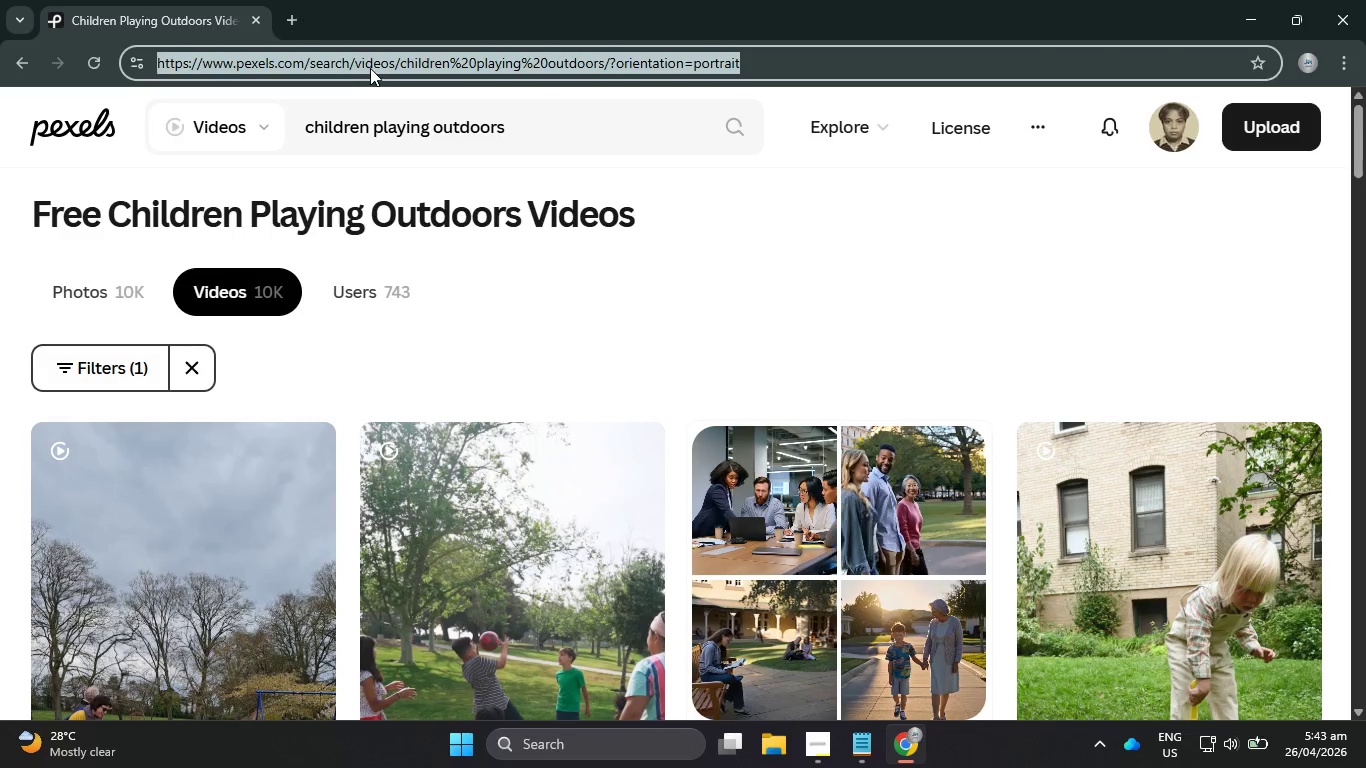 
key(Control+C)
 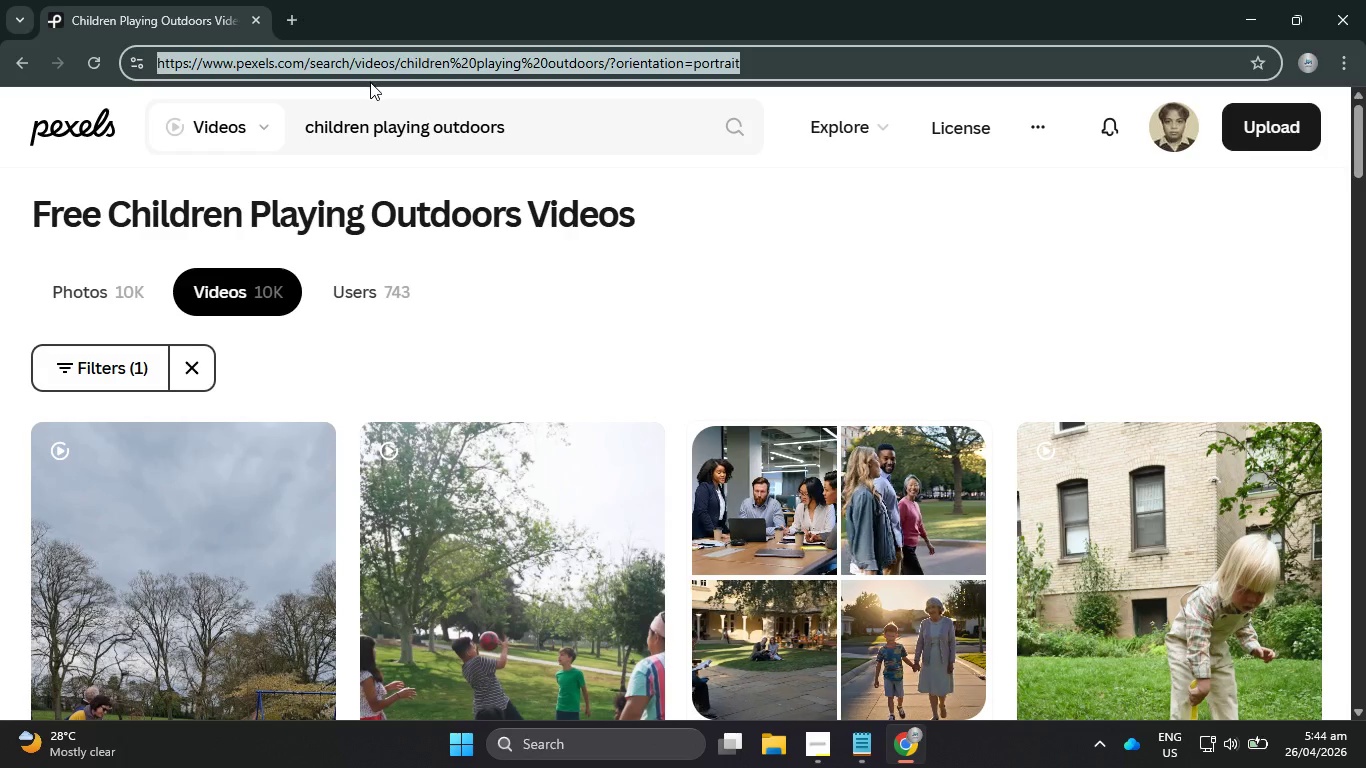 
key(Alt+Tab)
 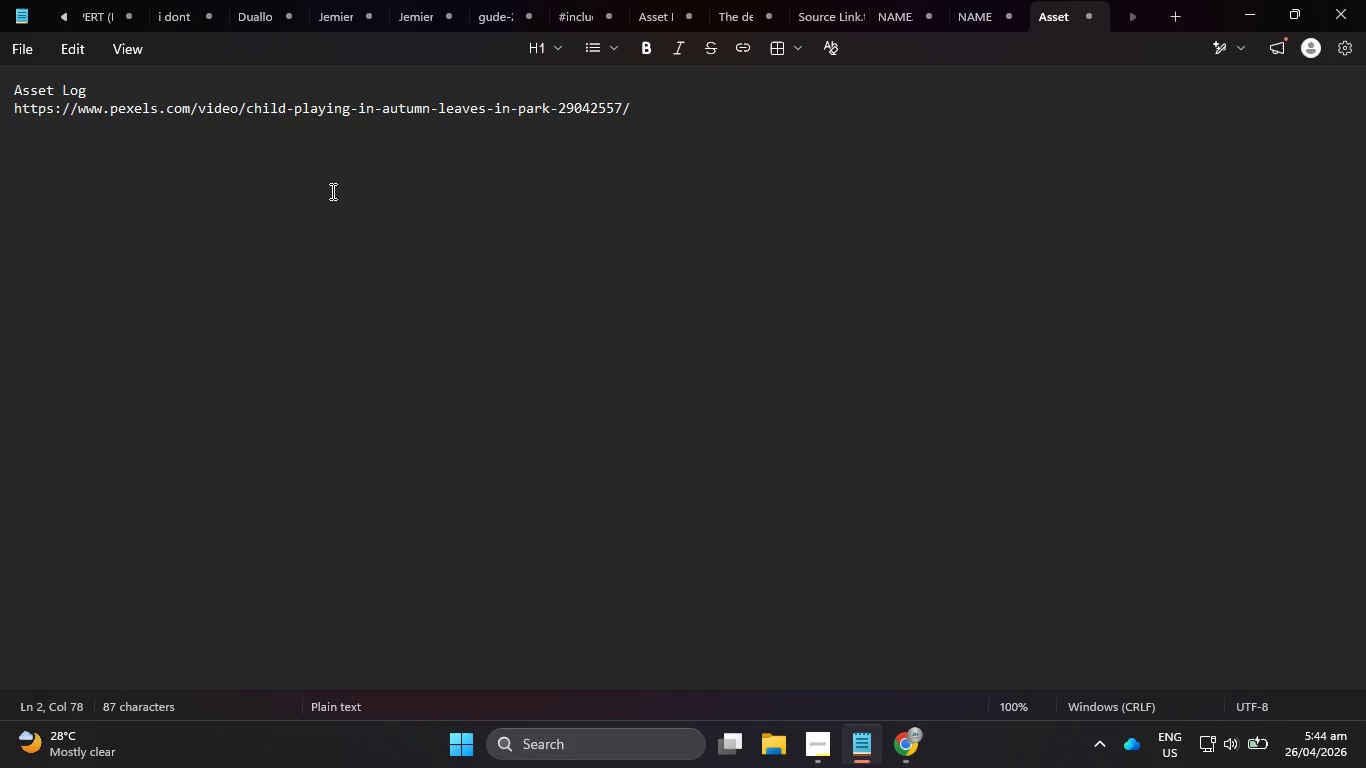 
key(Enter)
 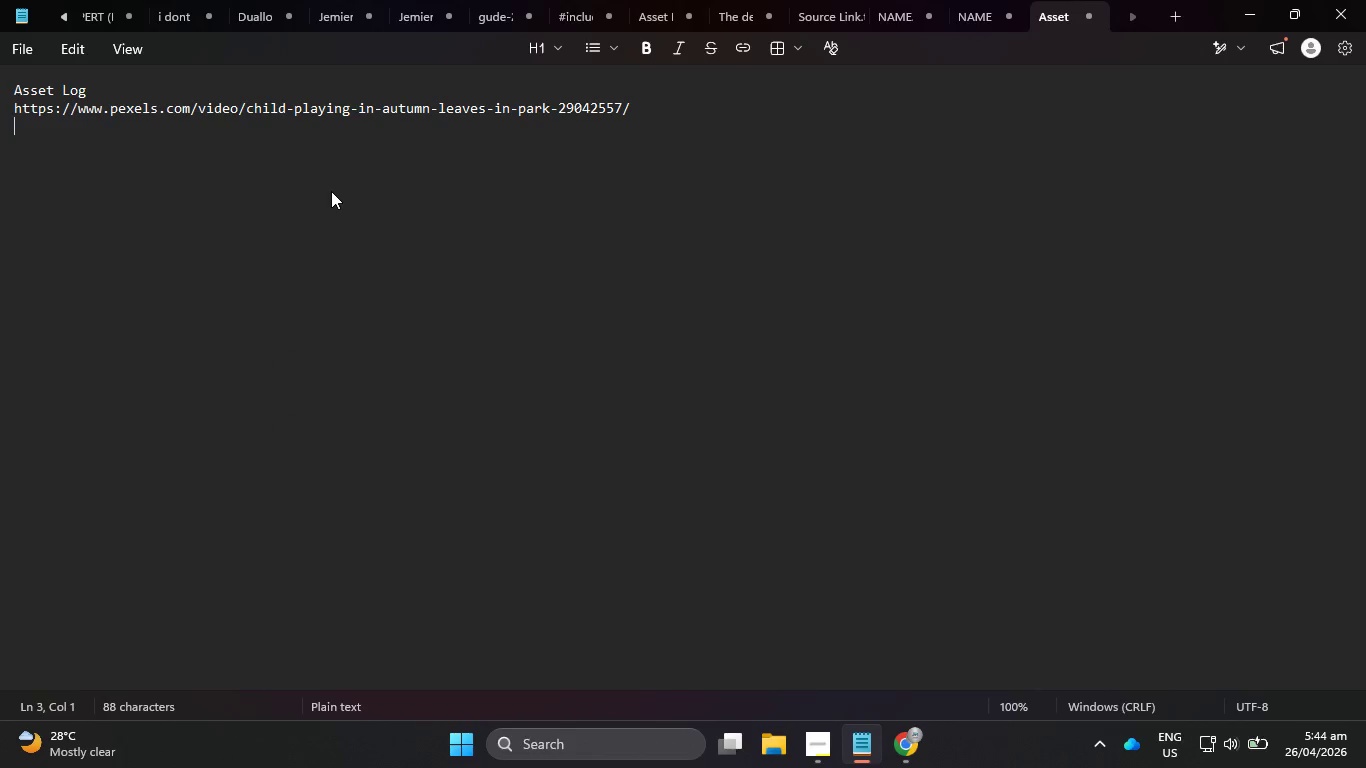 
key(Control+V)
 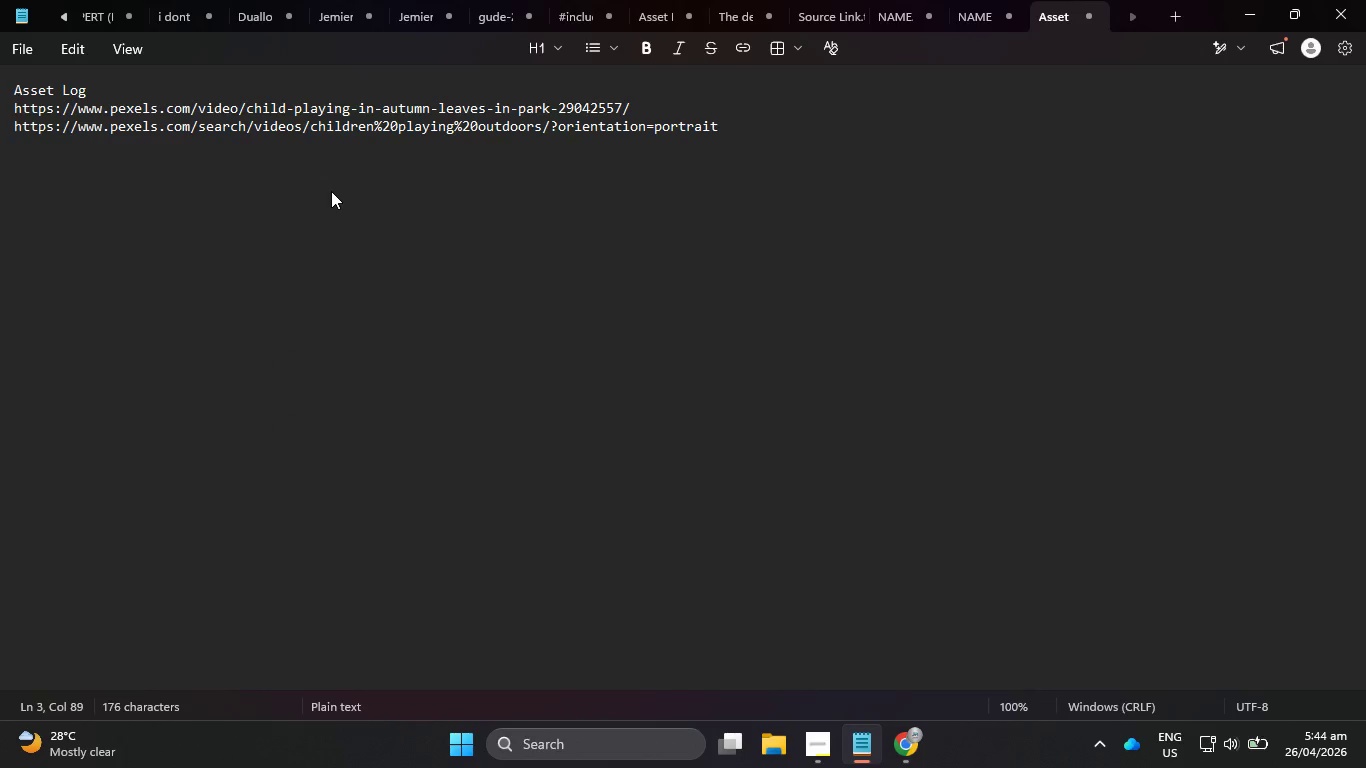 
key(Enter)
 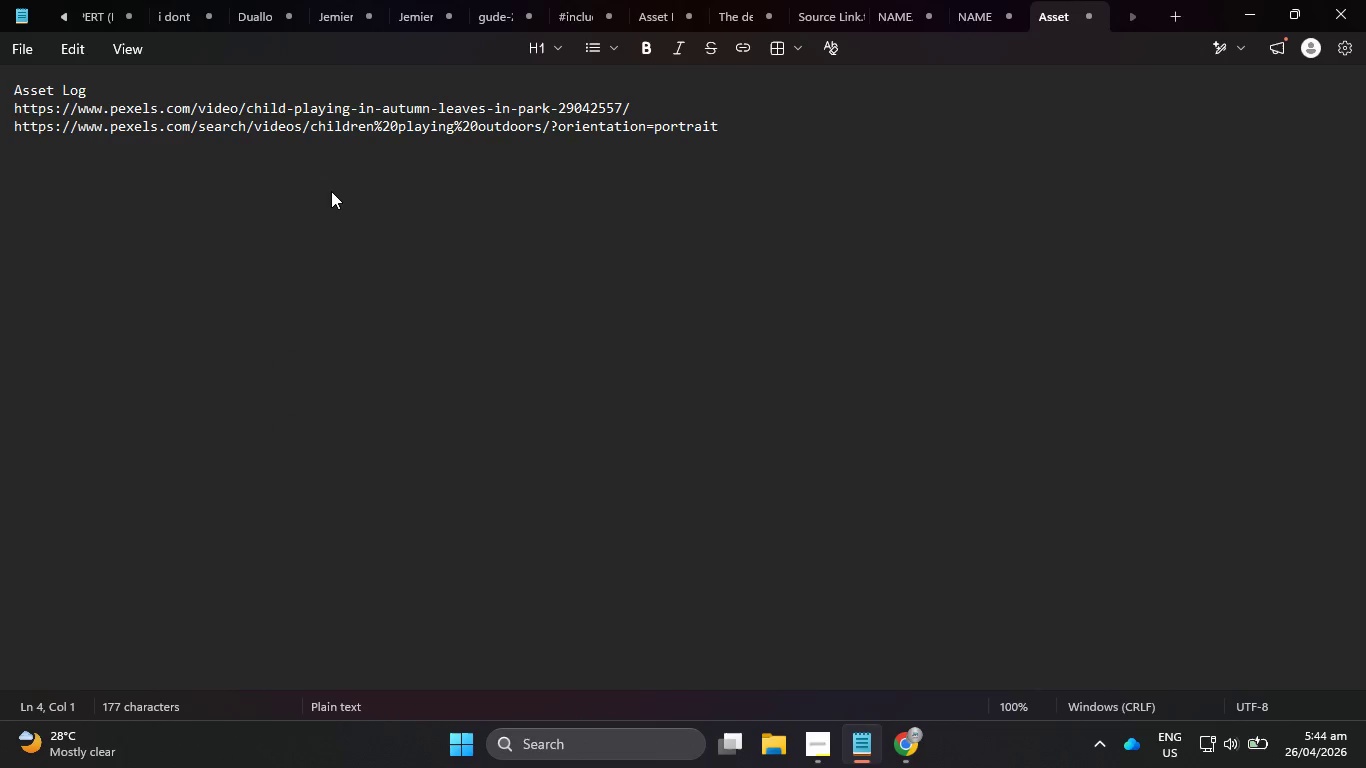 
key(Alt+Tab)
 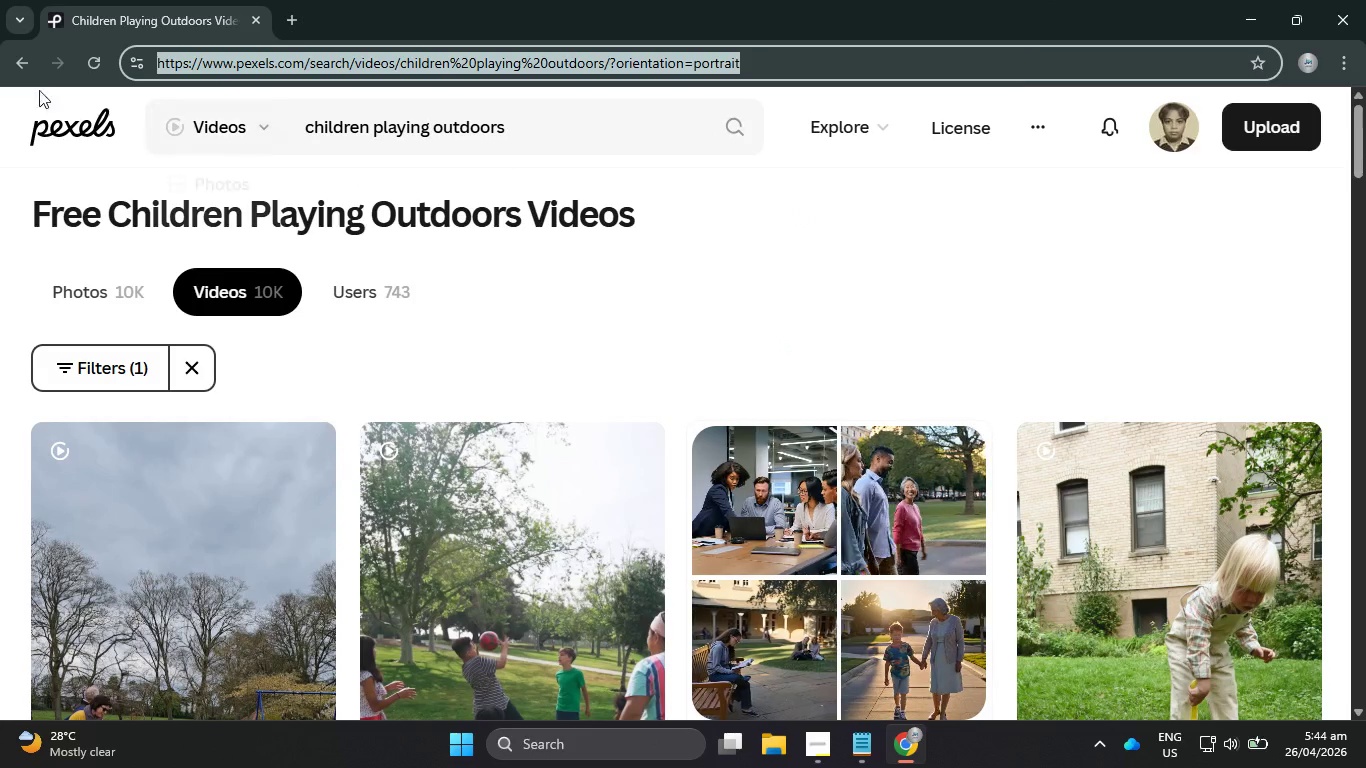 
left_click([25, 63])
 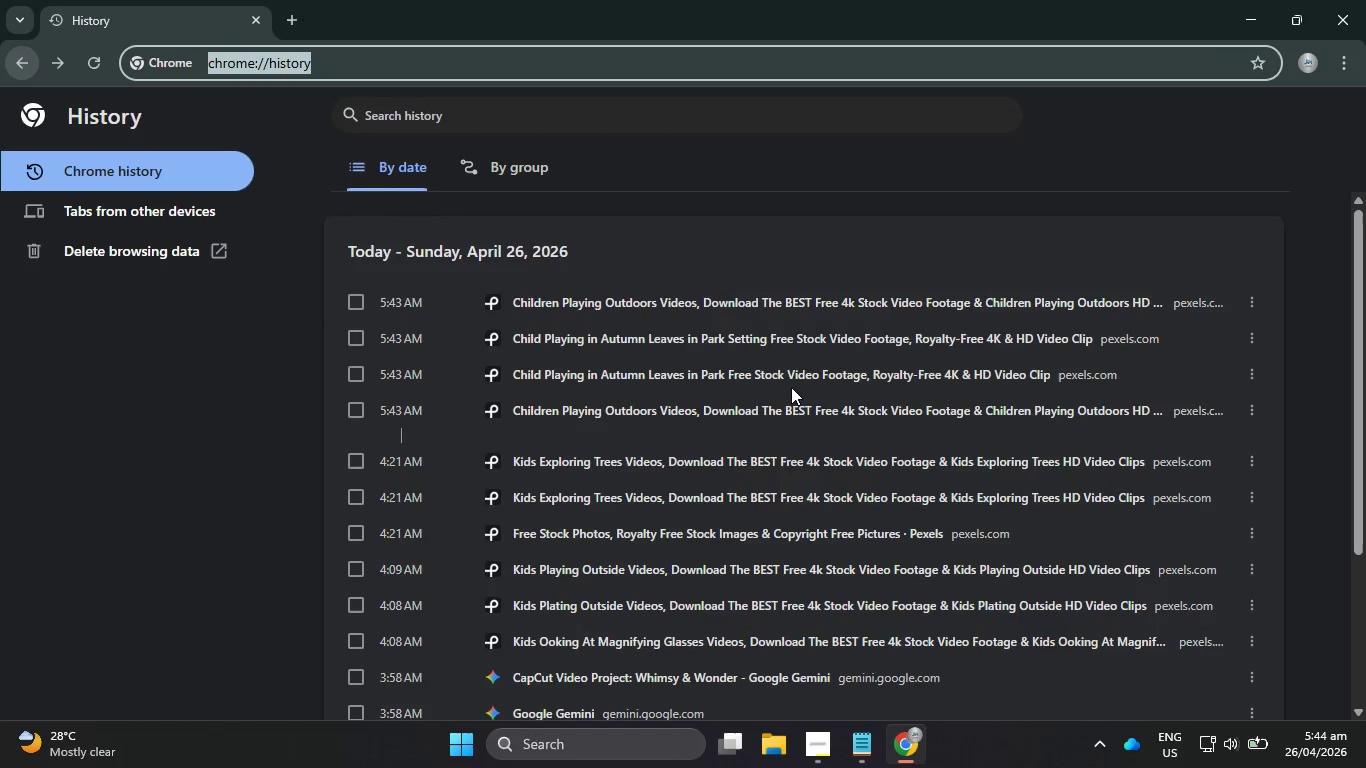 
scroll: coordinate [794, 400], scroll_direction: down, amount: 3.0
 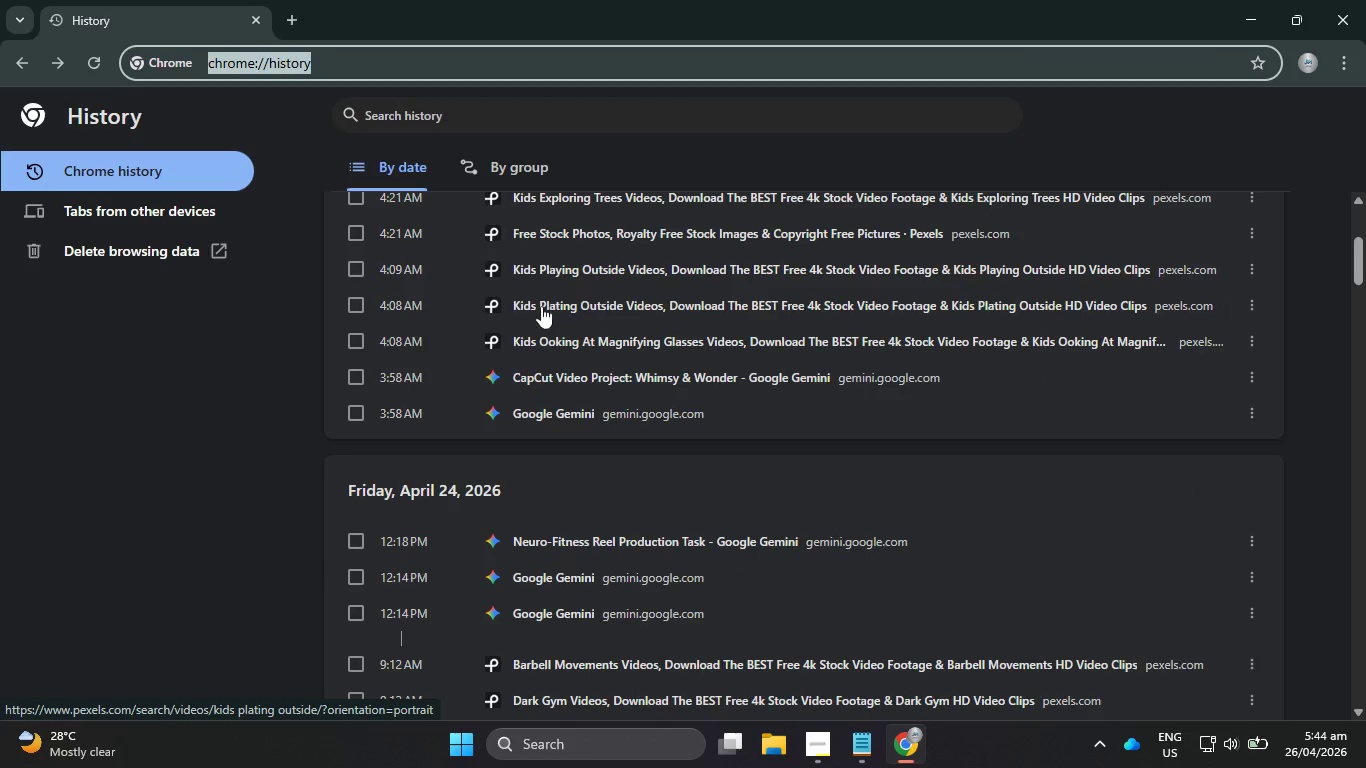 
left_click([523, 336])
 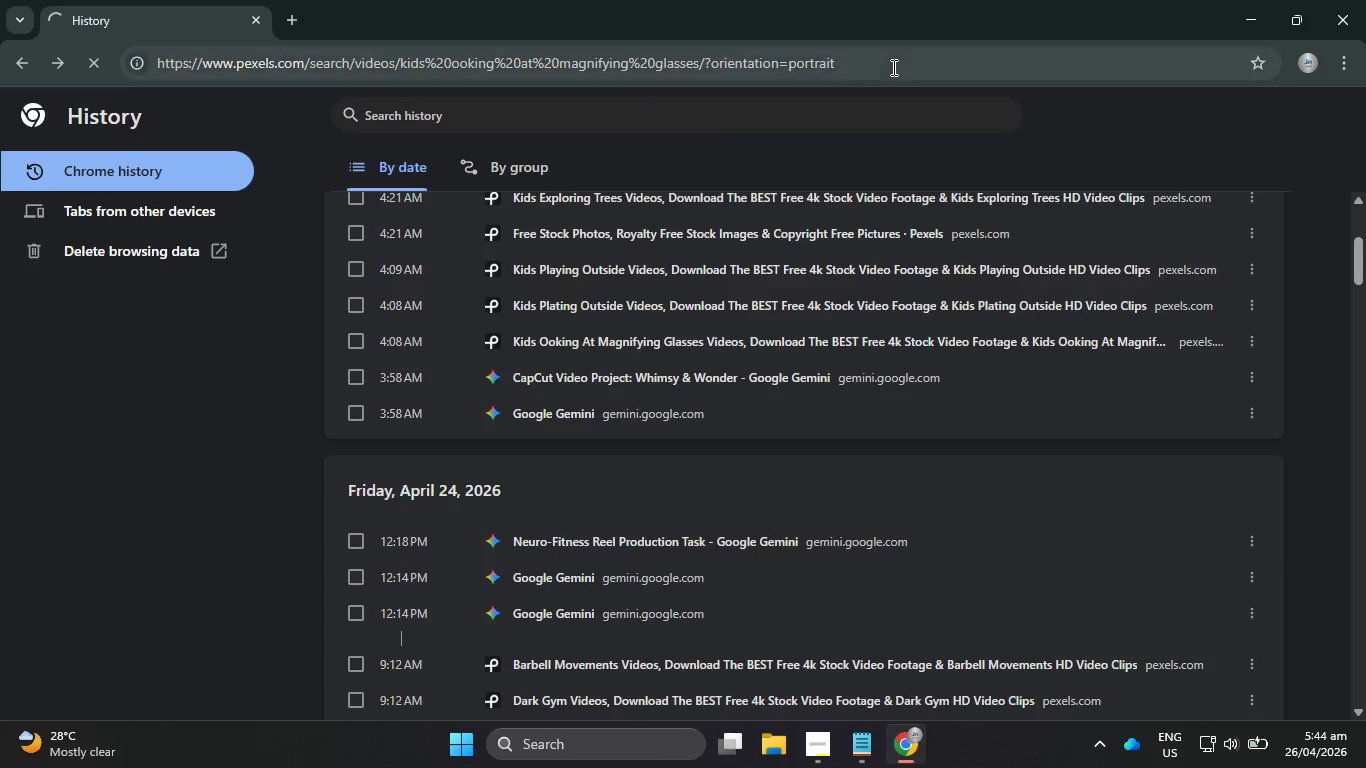 
left_click_drag(start_coordinate=[893, 66], to_coordinate=[88, 62])
 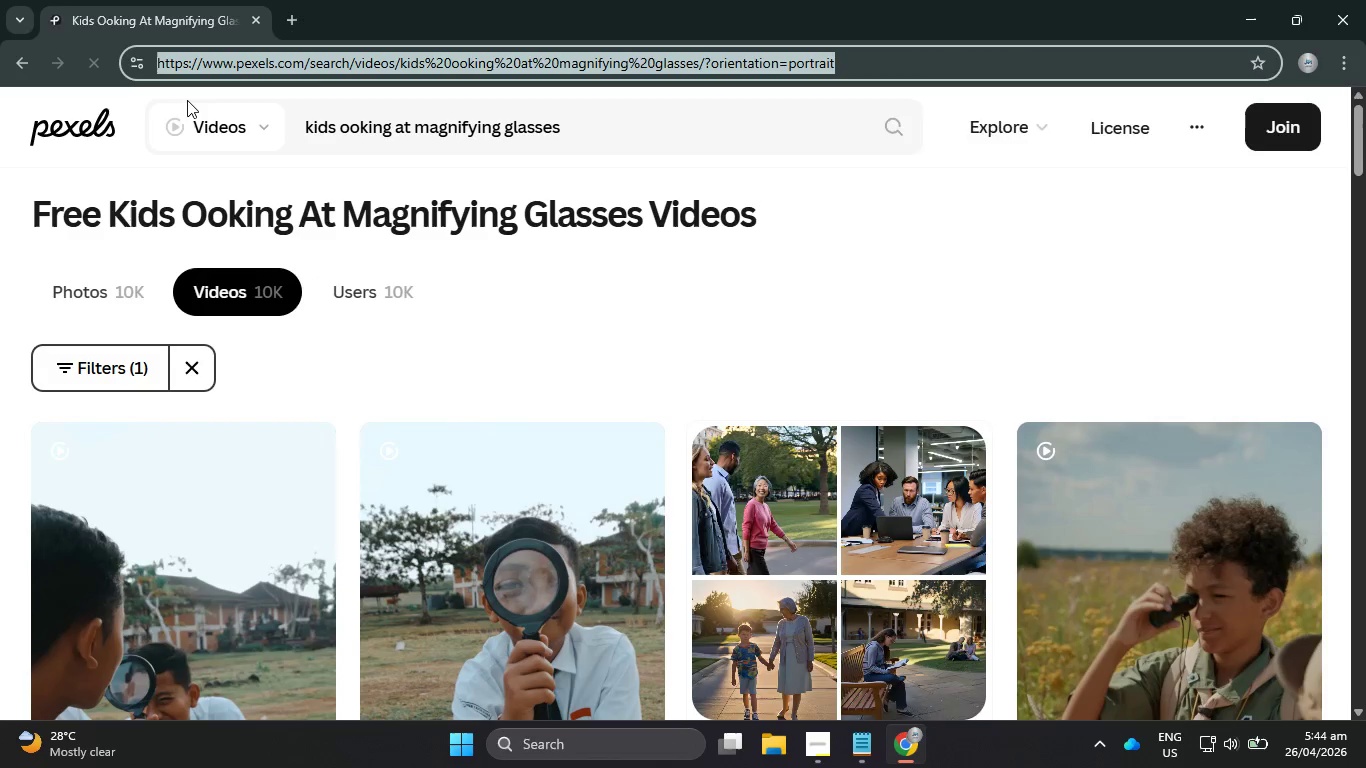 
key(Control+C)
 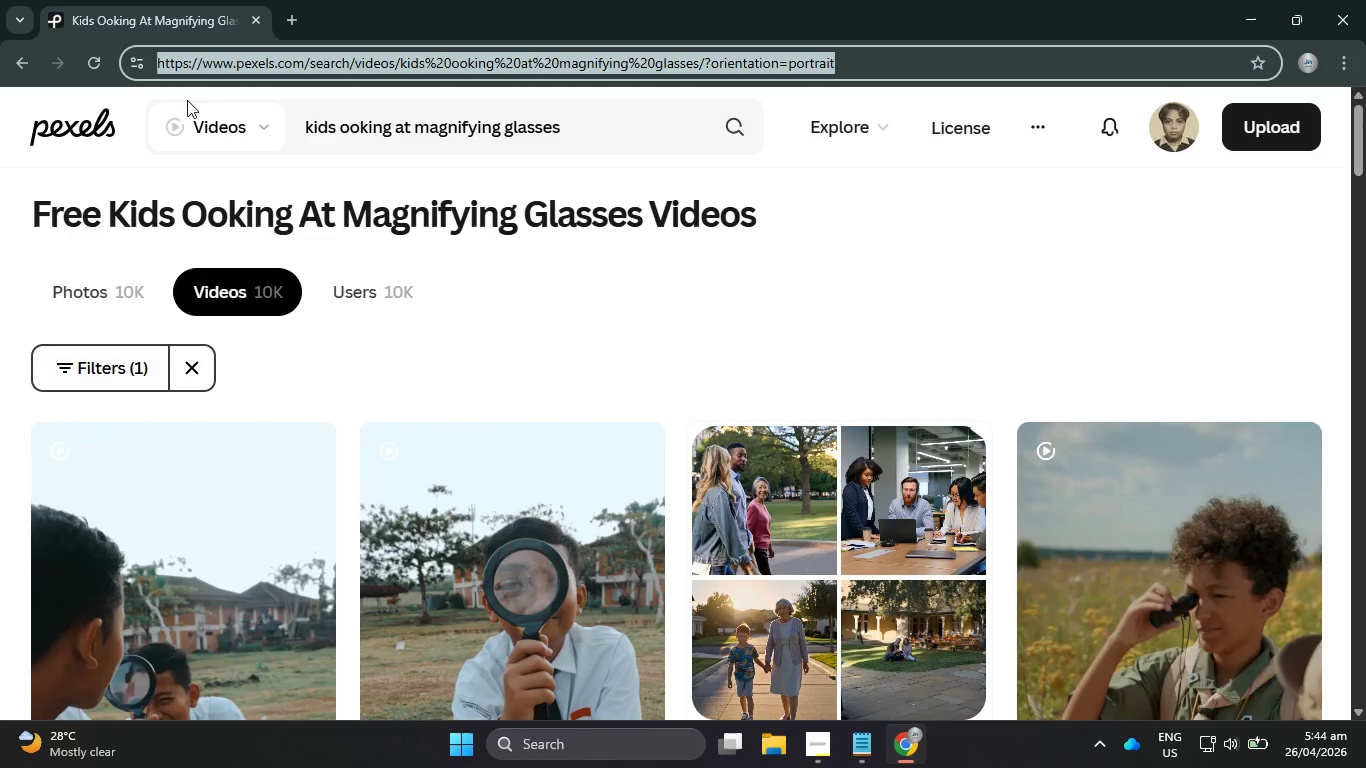 
key(Alt+Tab)
 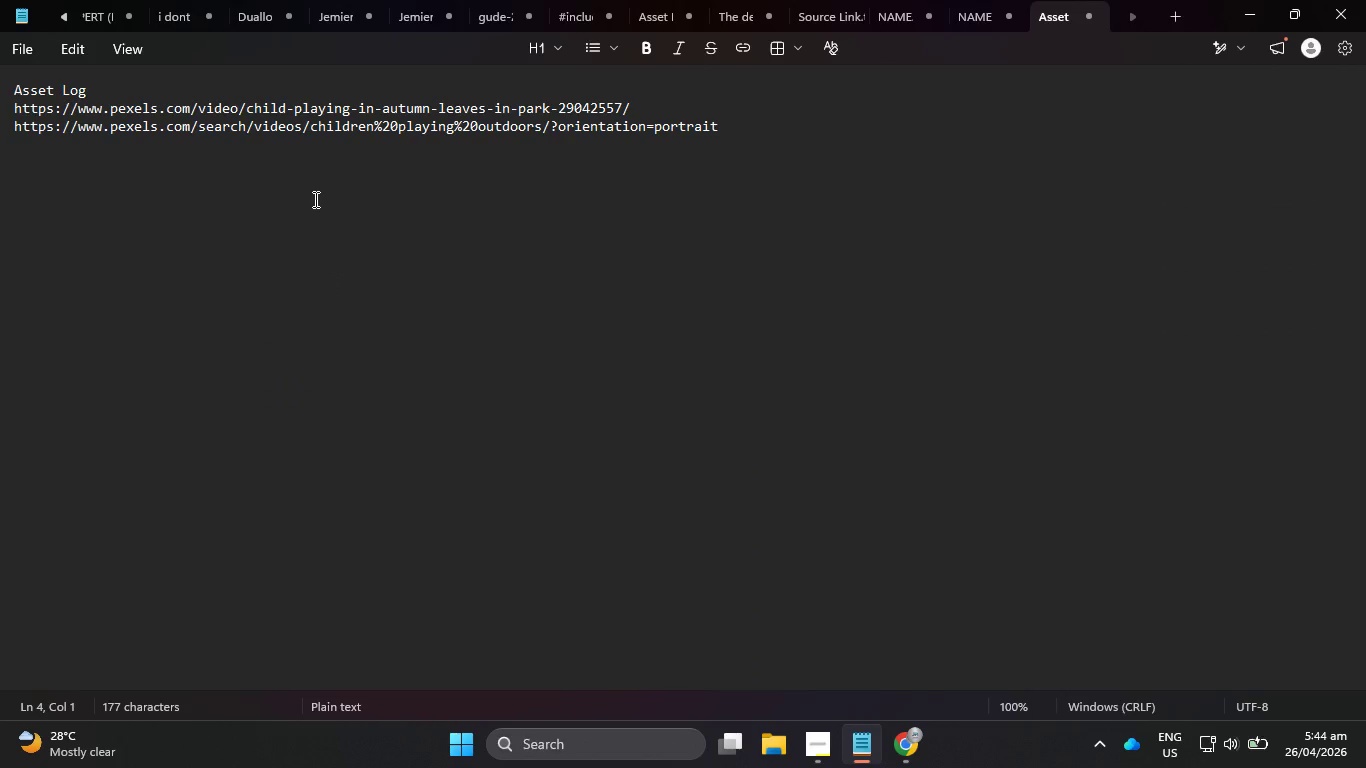 
key(Control+V)
 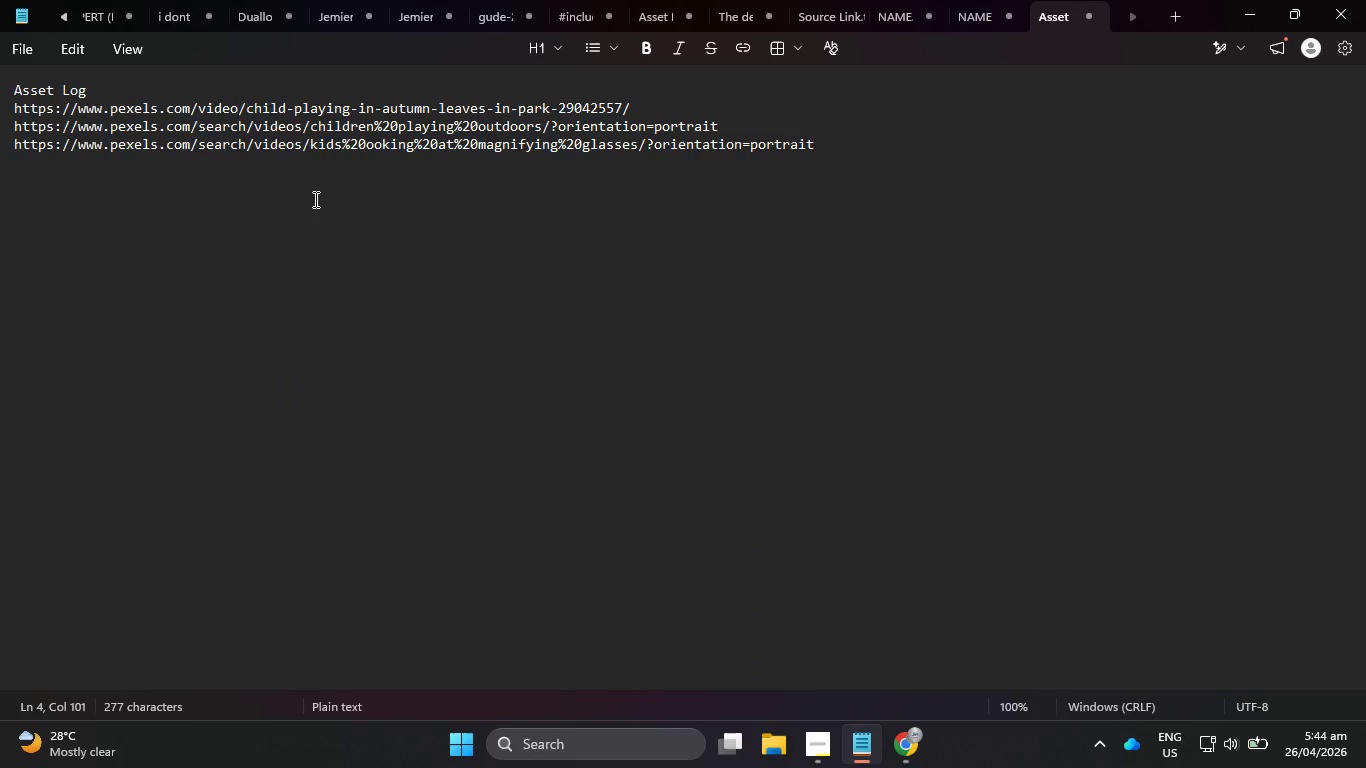 
key(Enter)
 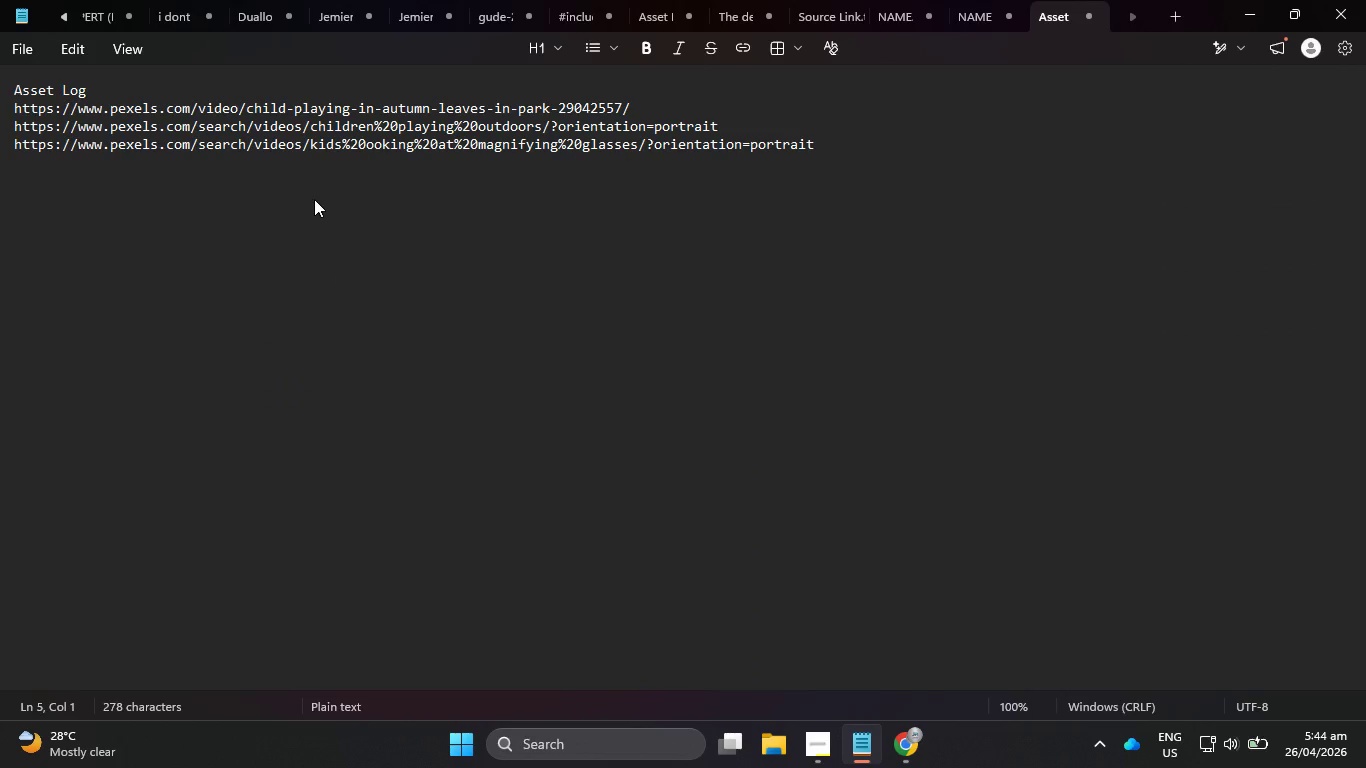 
key(Alt+AltLeft)
 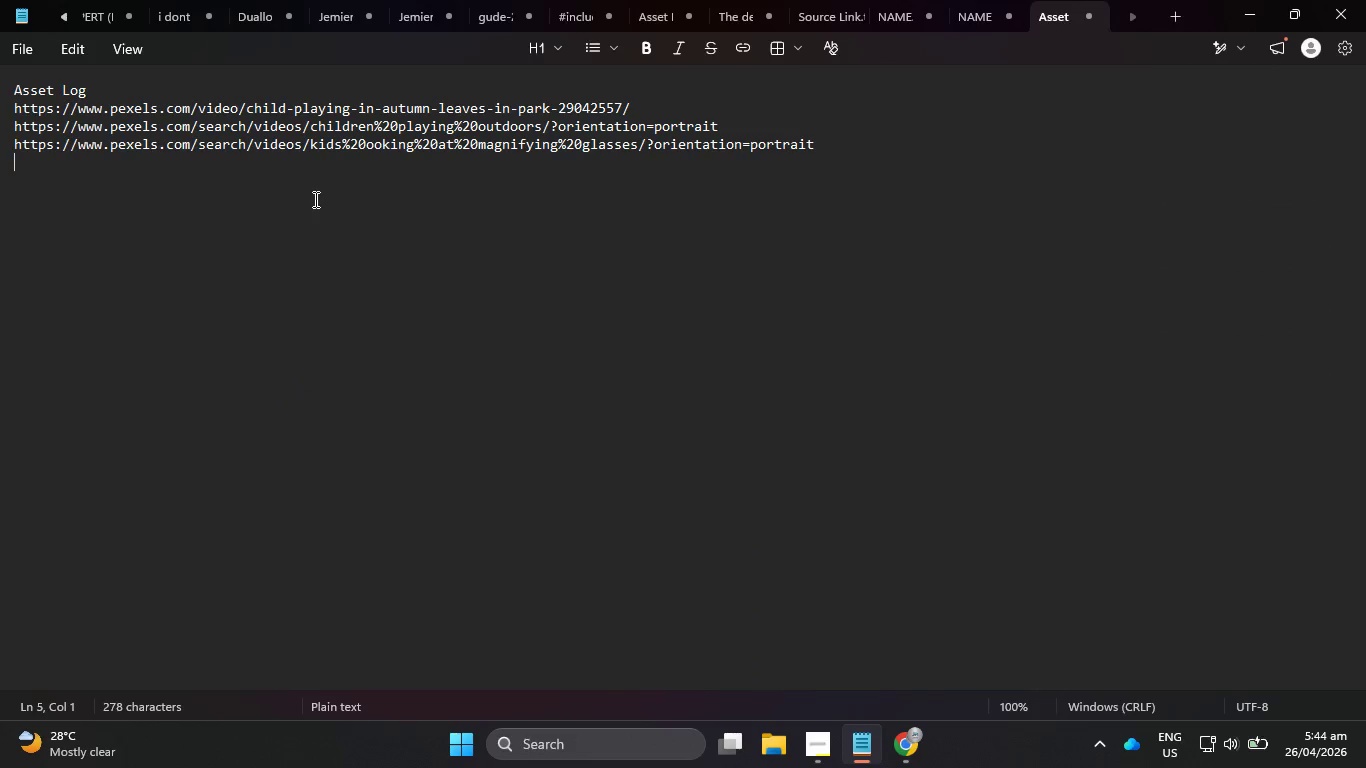 
key(Alt+Tab)
 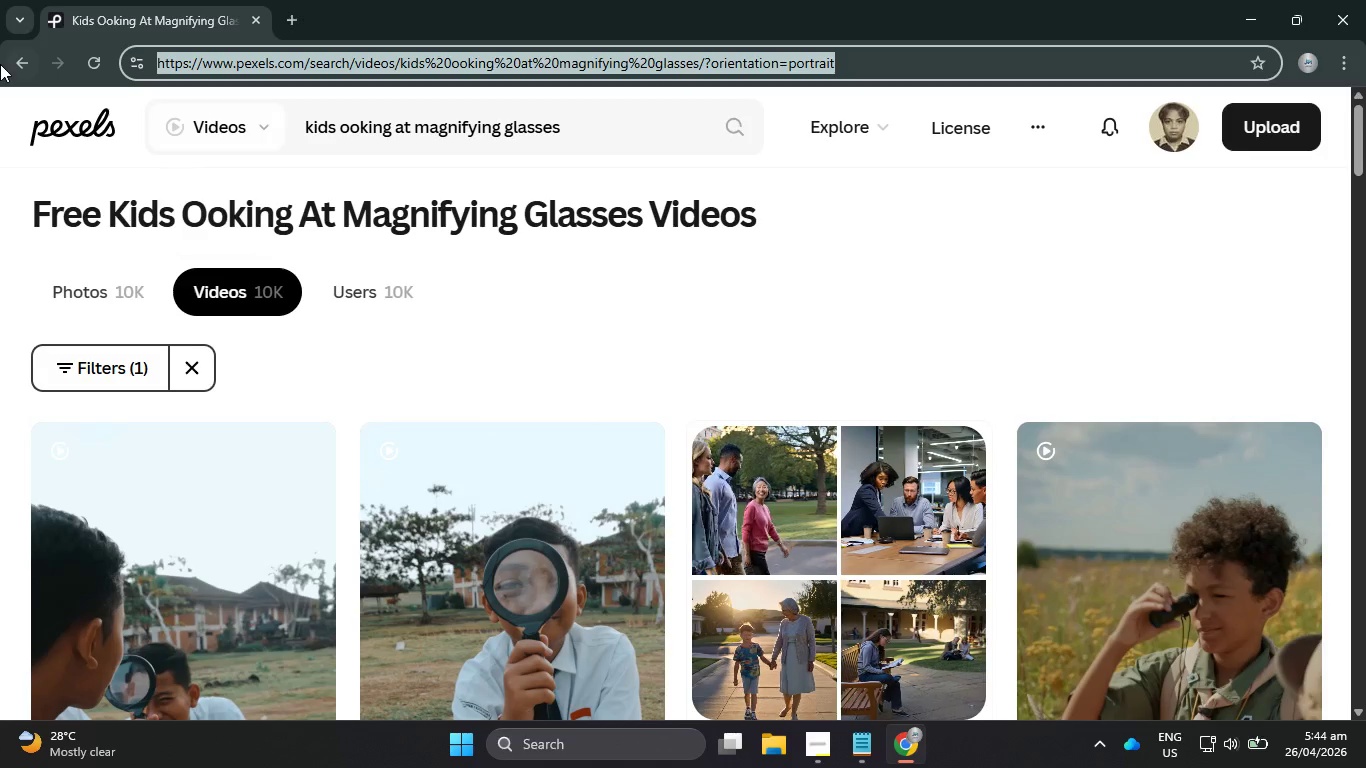 
left_click([10, 68])
 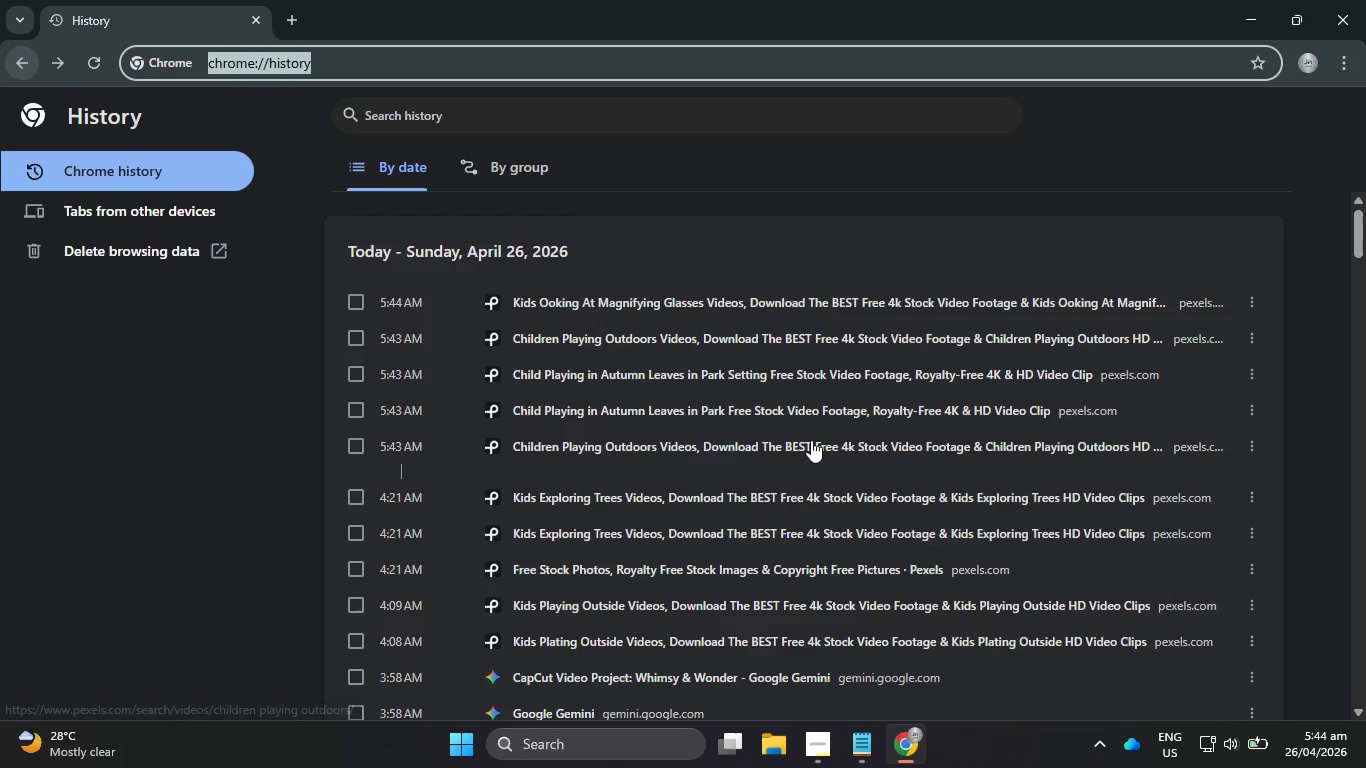 
scroll: coordinate [809, 445], scroll_direction: down, amount: 2.0
 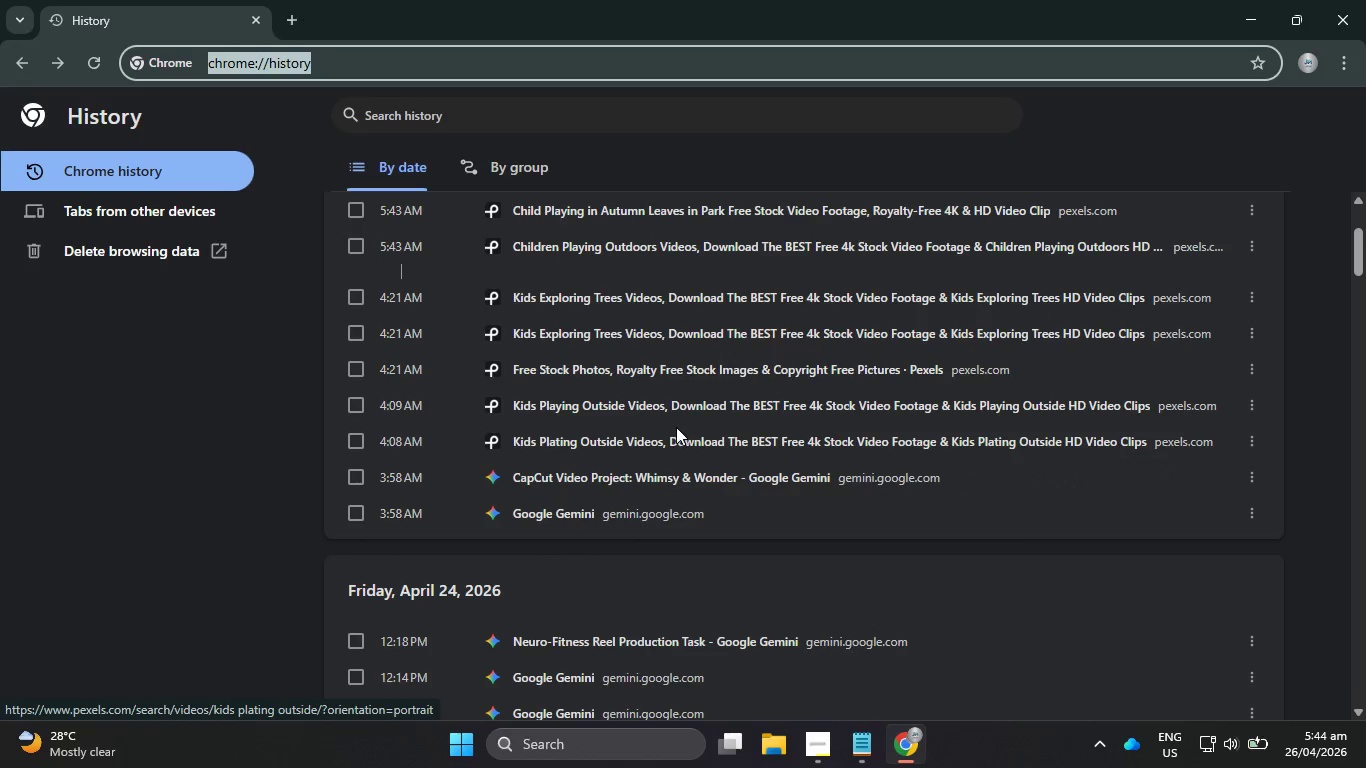 
left_click([671, 441])
 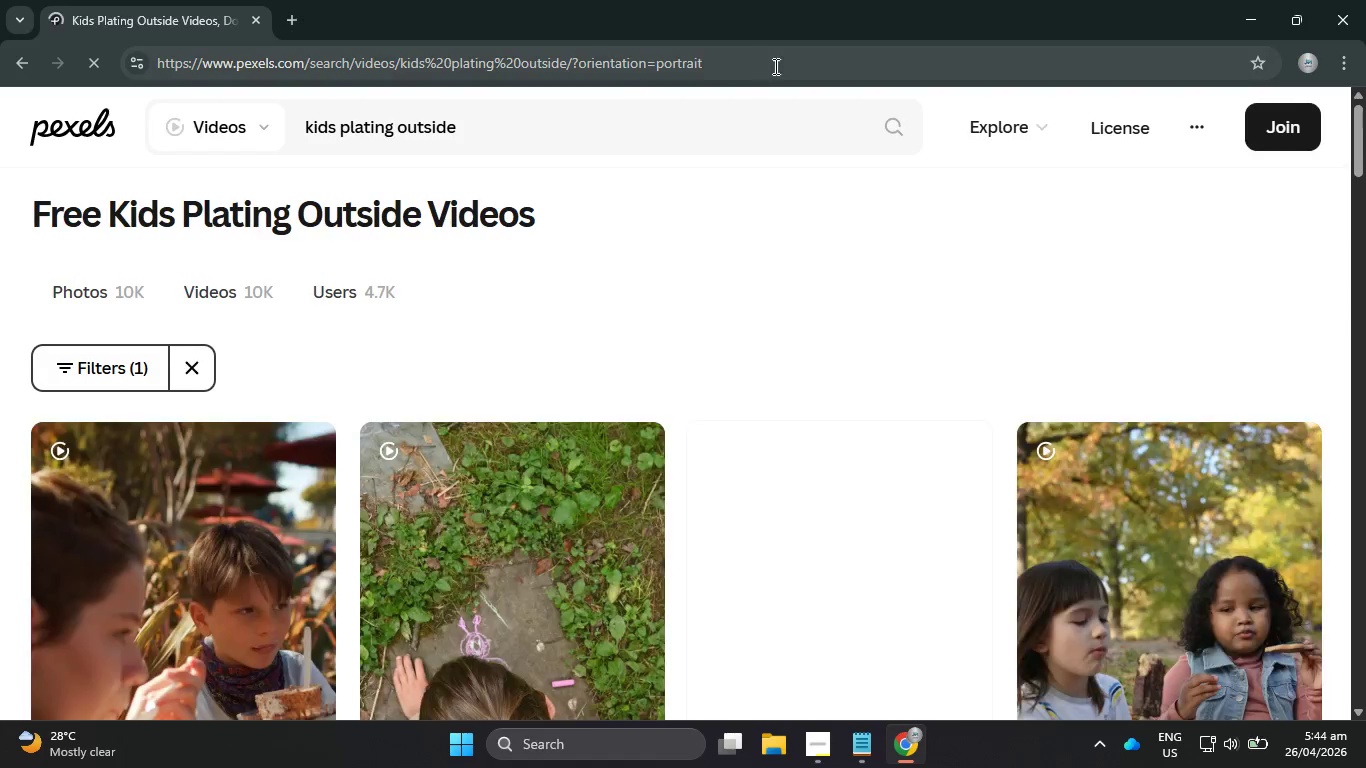 
left_click_drag(start_coordinate=[786, 67], to_coordinate=[78, 81])
 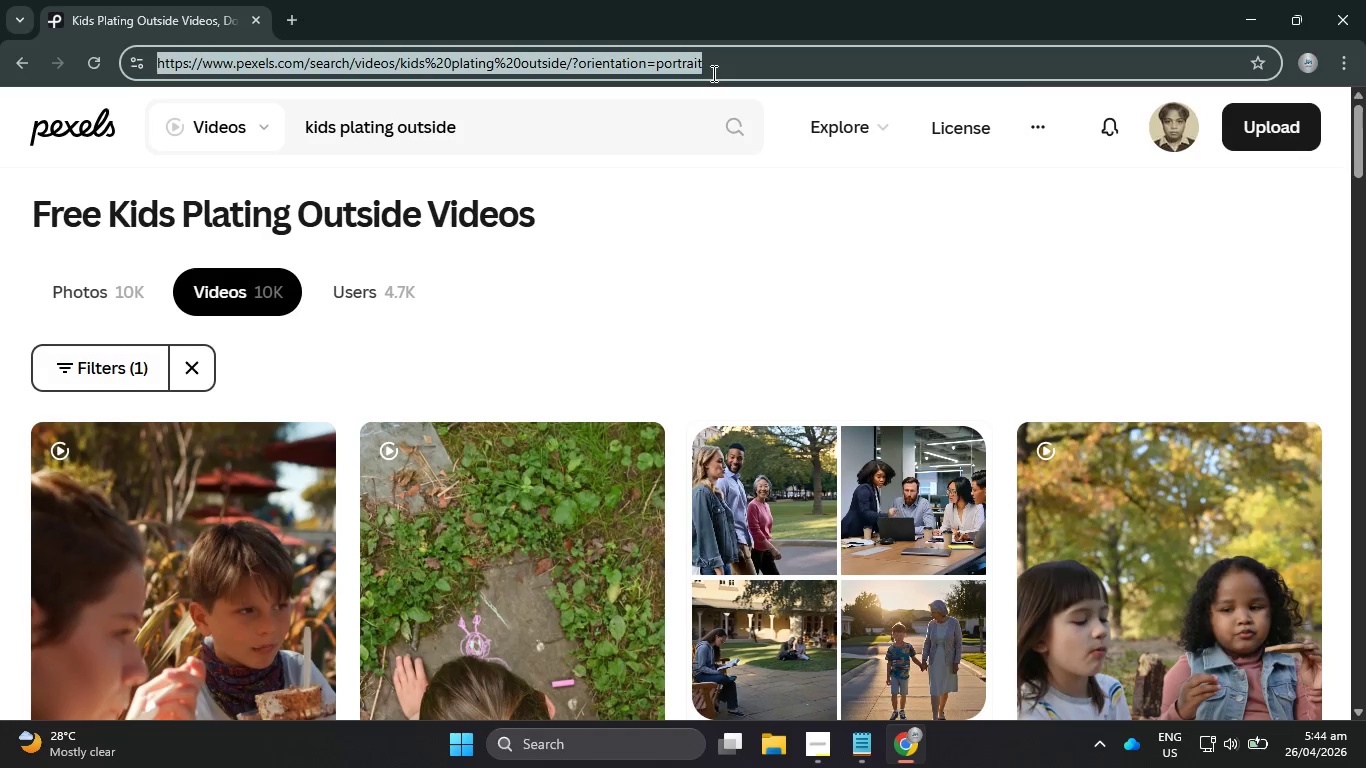 
key(Control+C)
 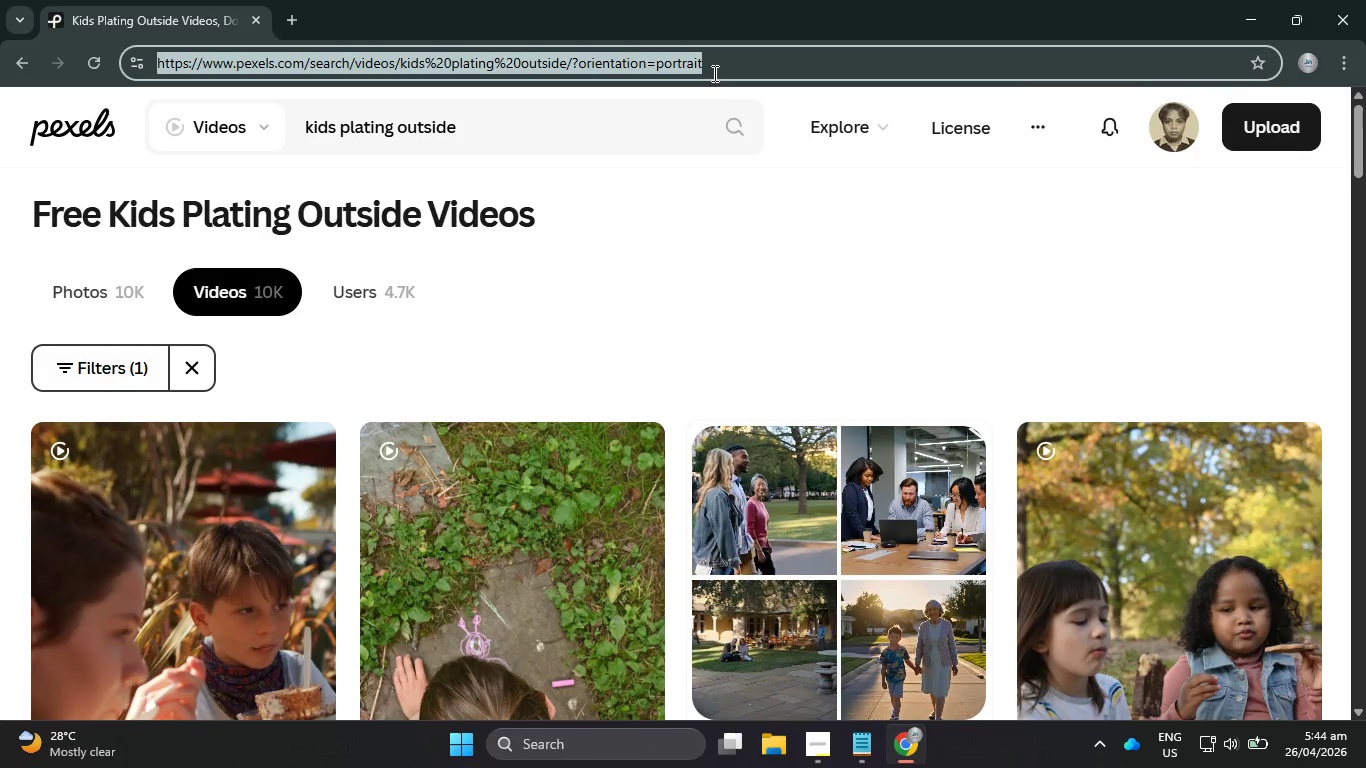 
key(Alt+AltLeft)
 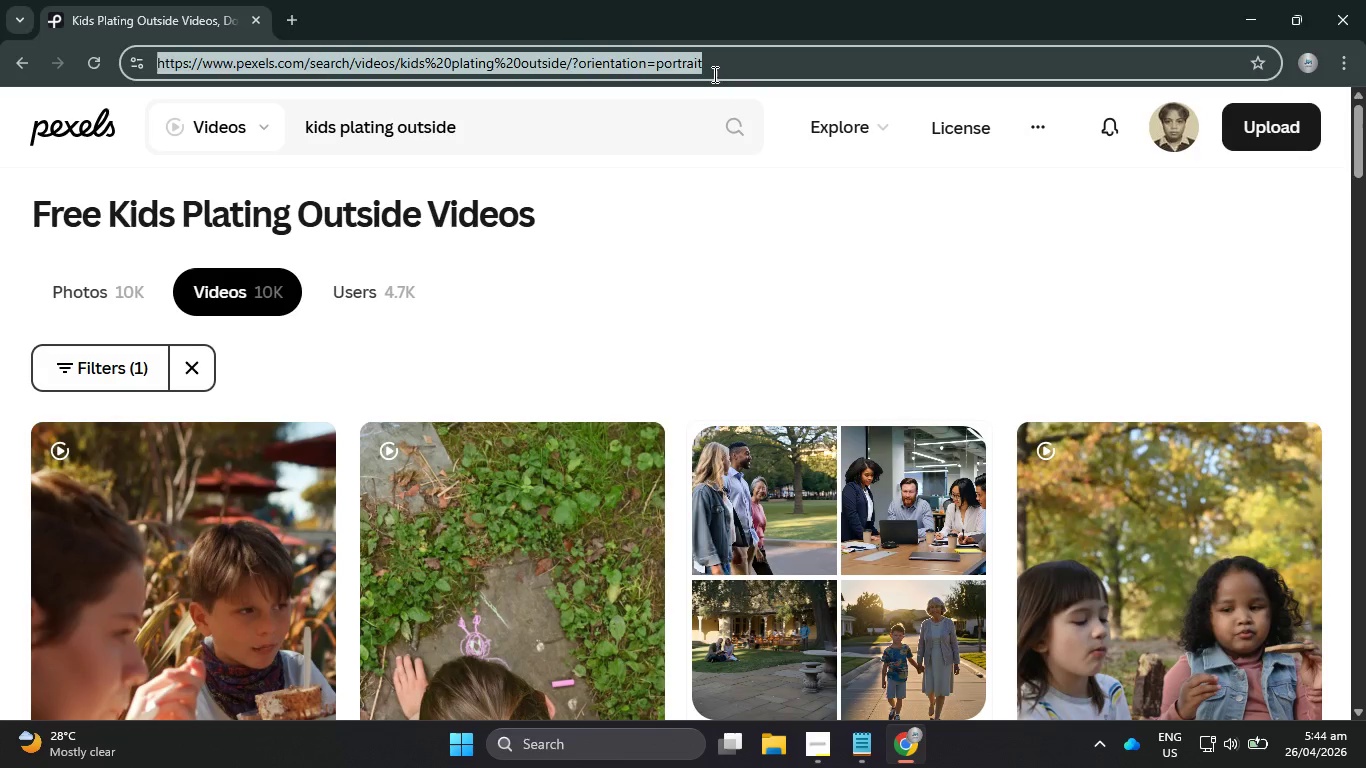 
key(Alt+Tab)
 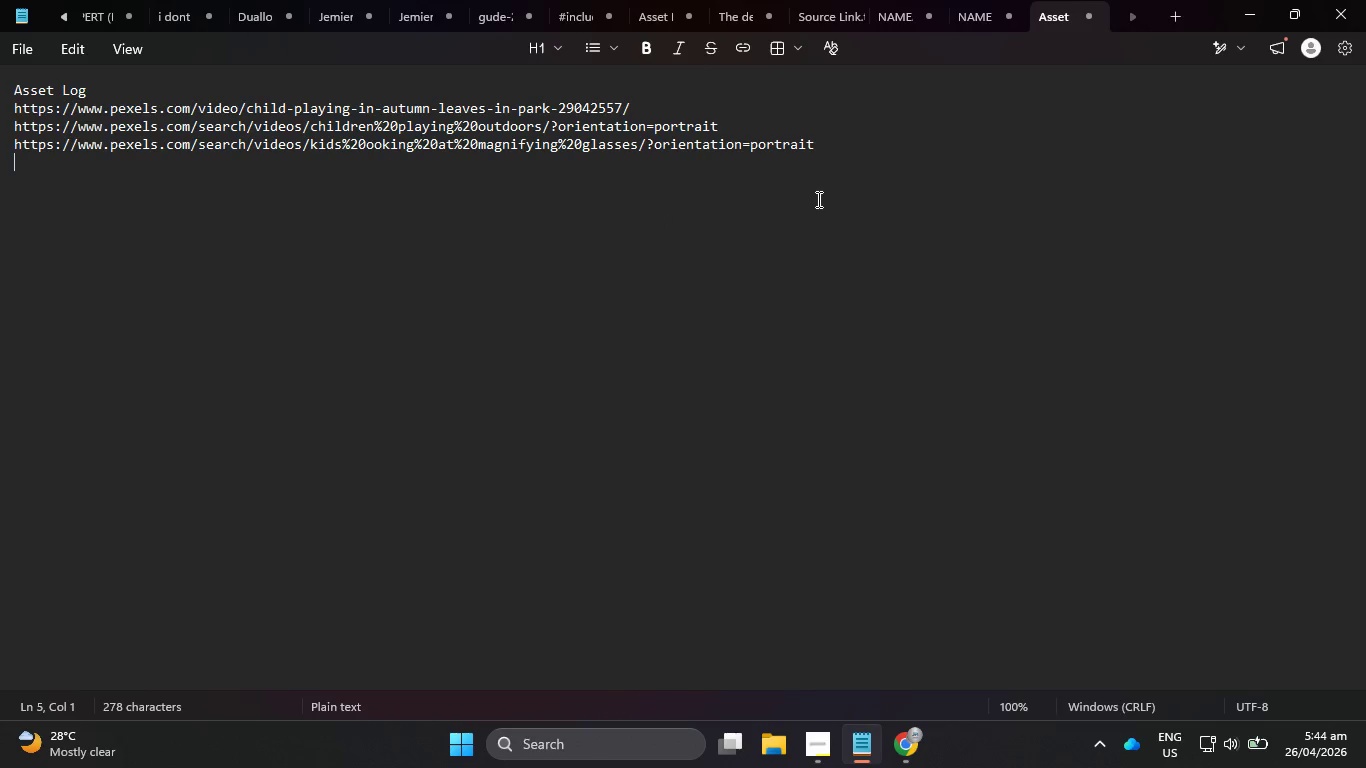 
key(Control+V)
 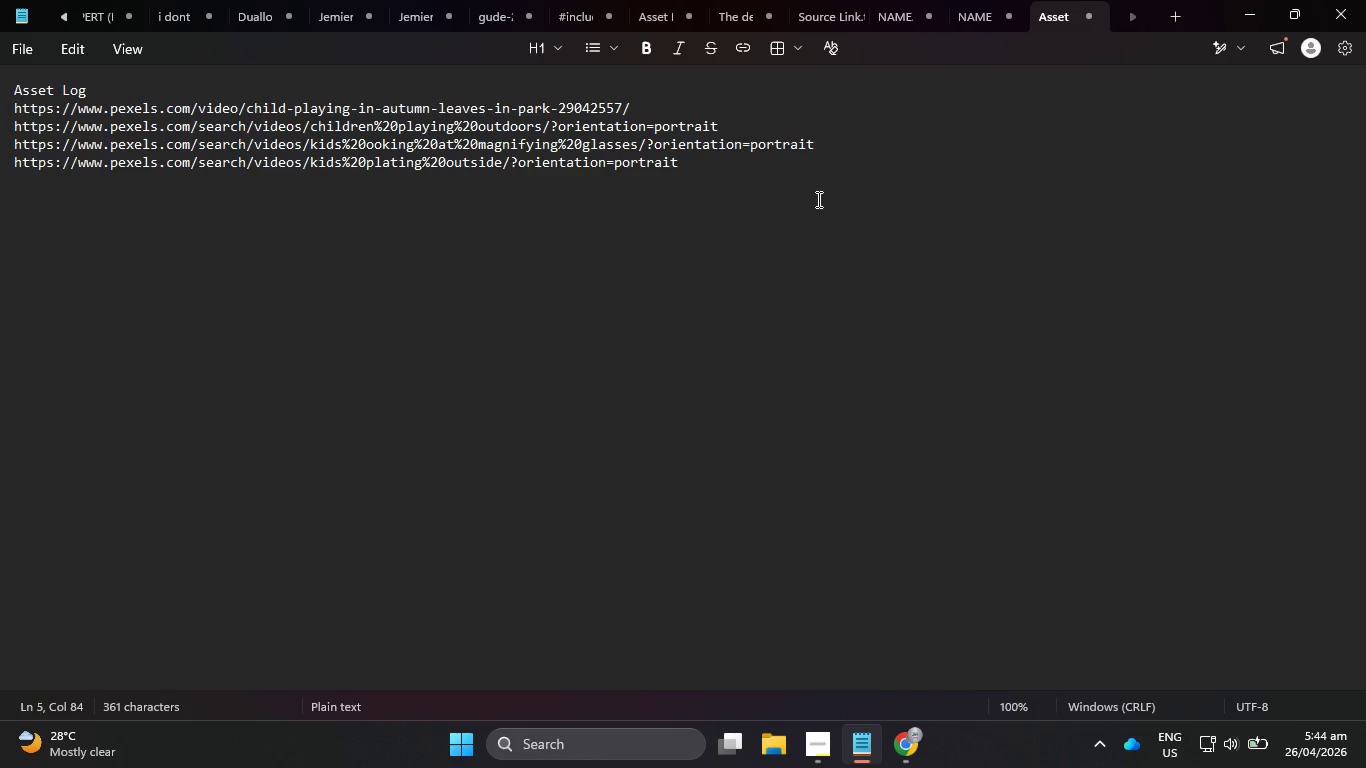 
key(Enter)
 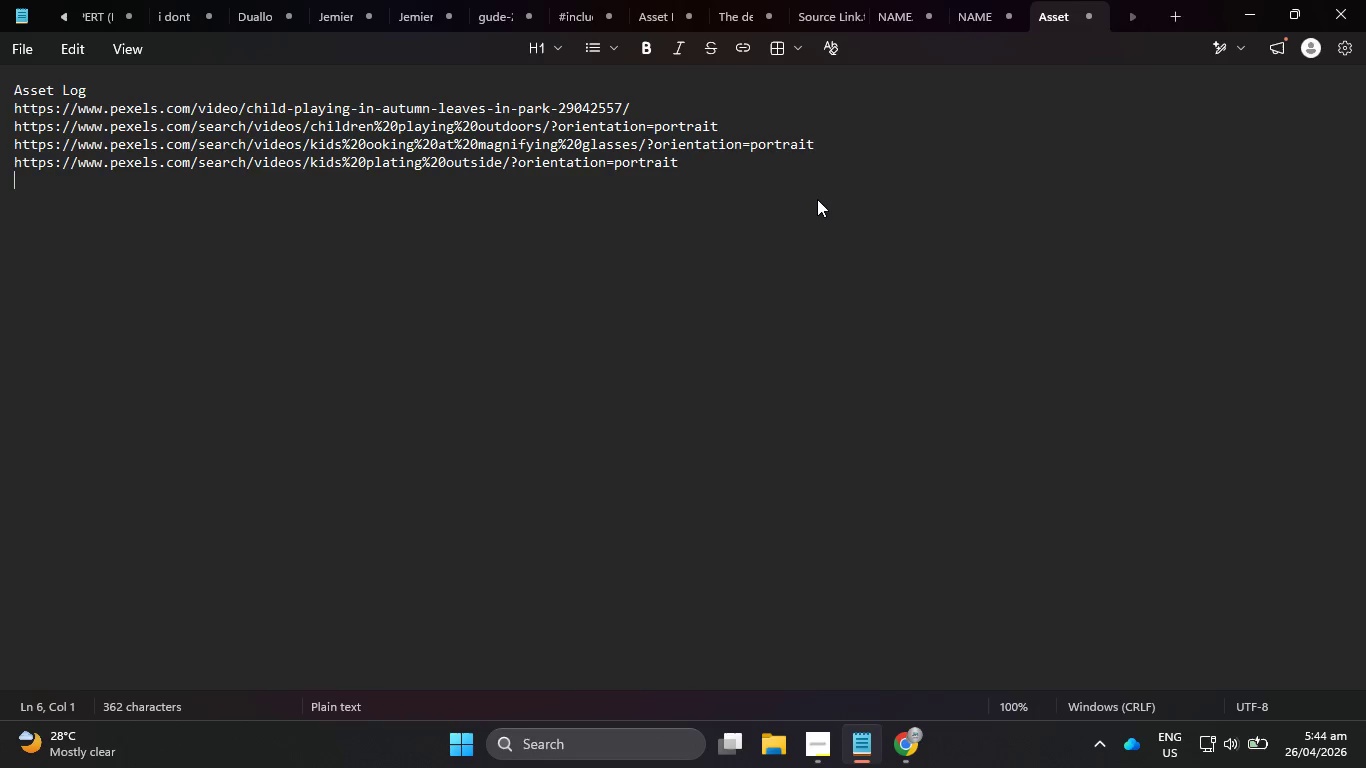 
key(Alt+AltLeft)
 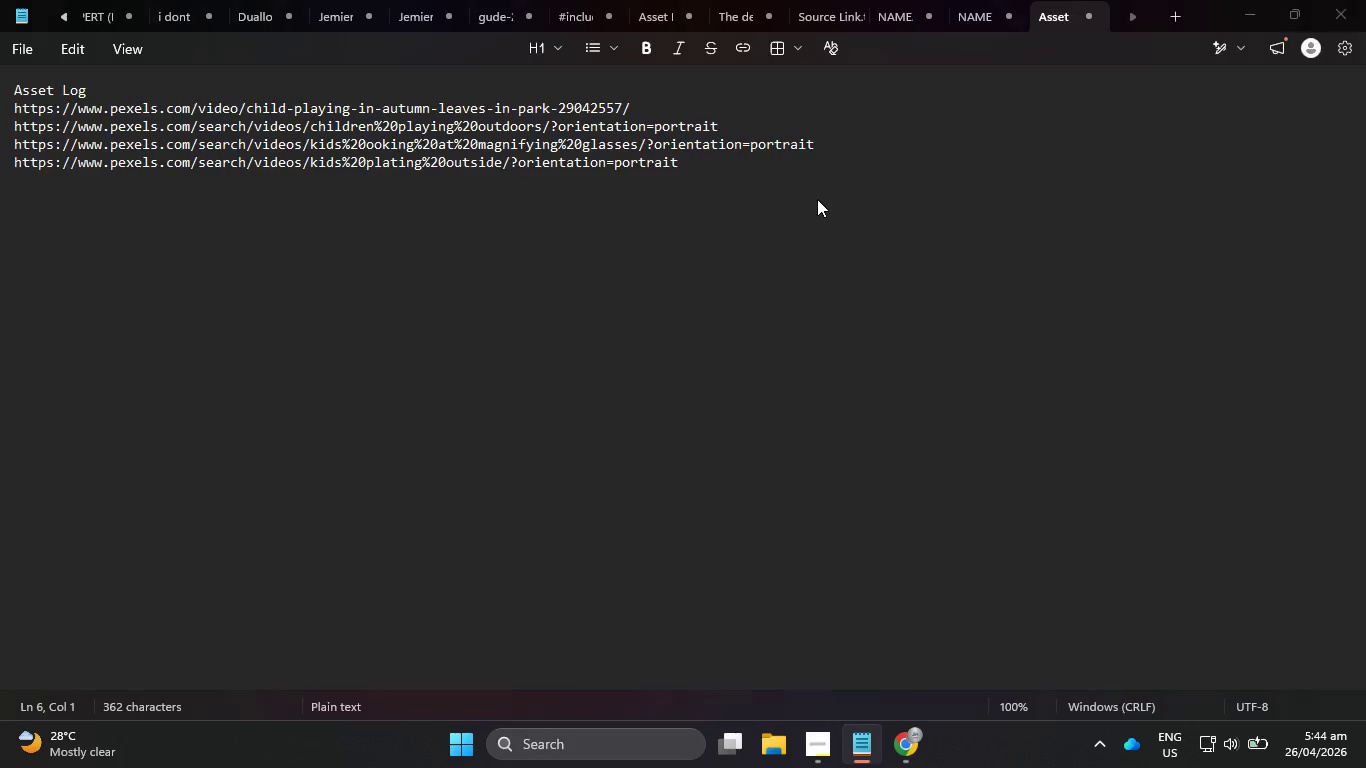 
key(Alt+Tab)
 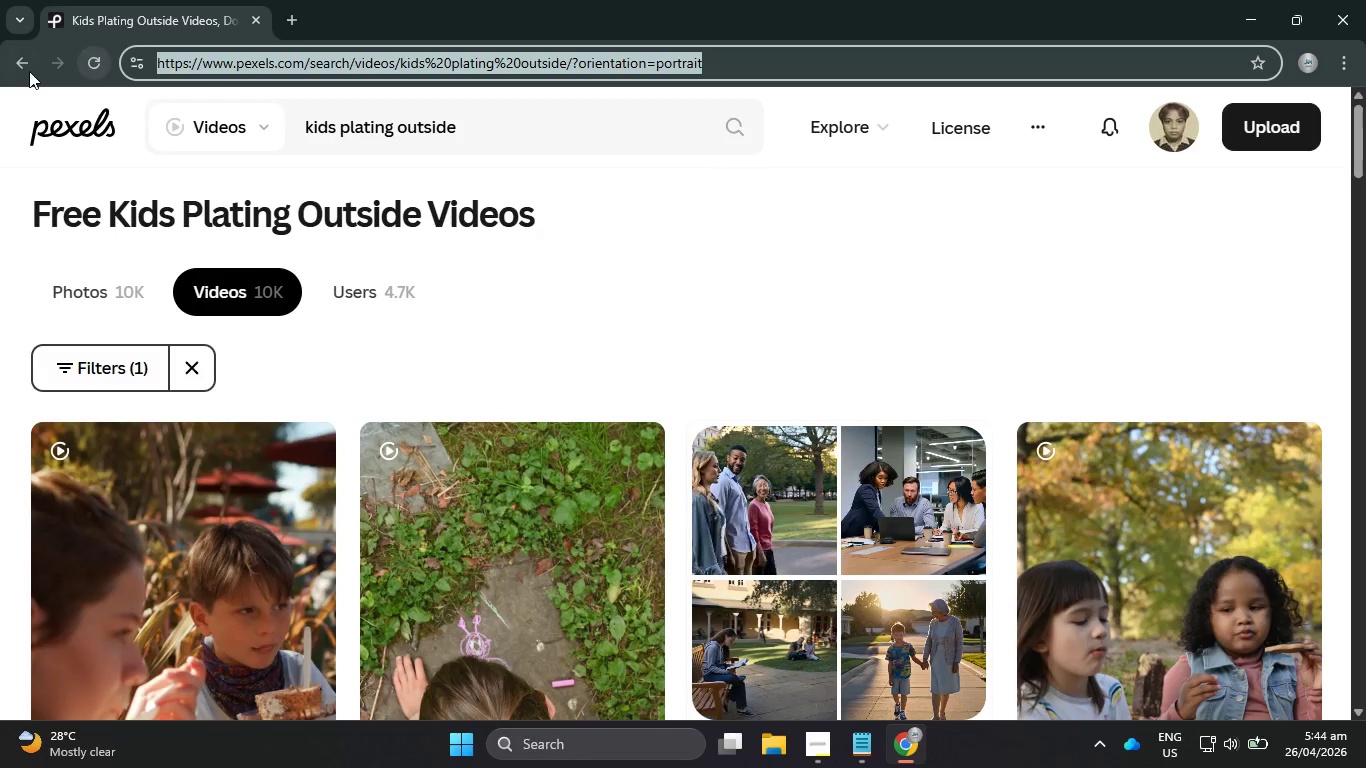 
left_click([25, 61])
 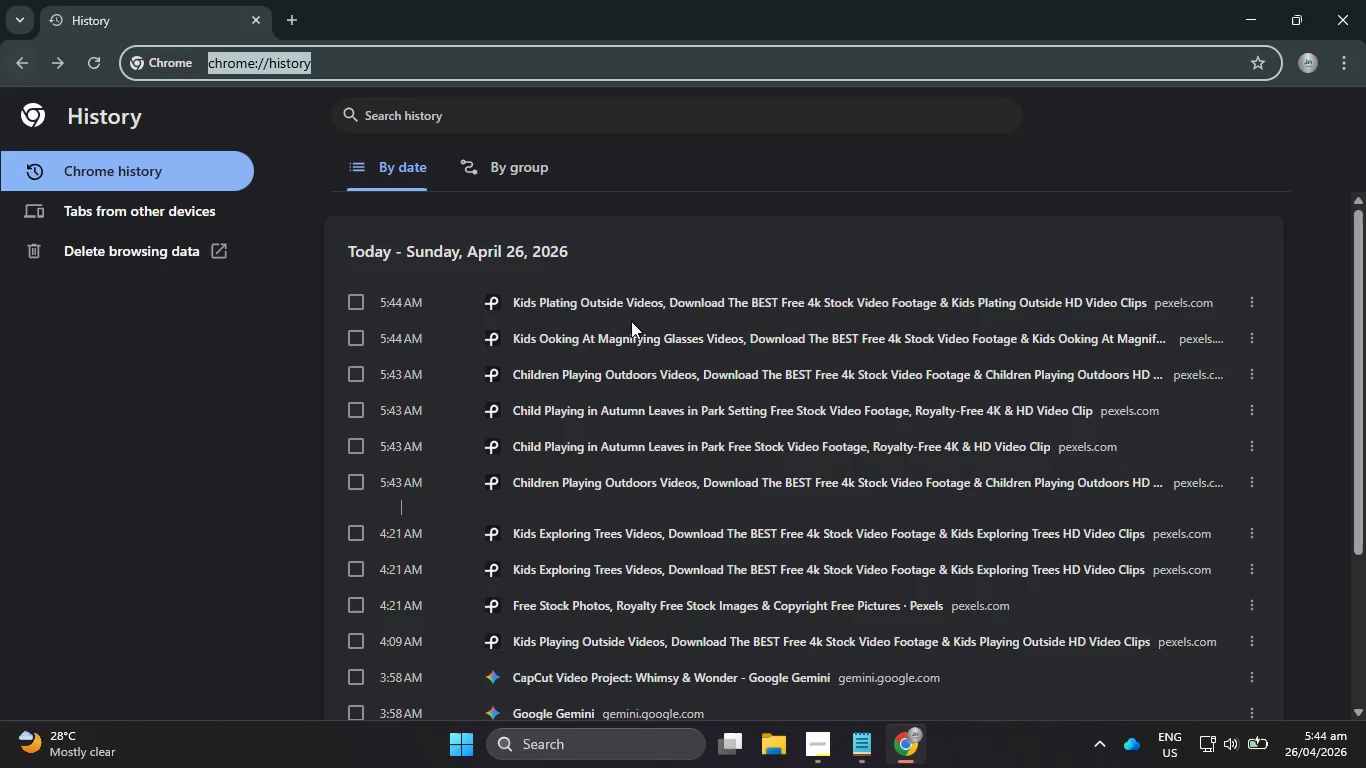 
scroll: coordinate [655, 395], scroll_direction: down, amount: 2.0
 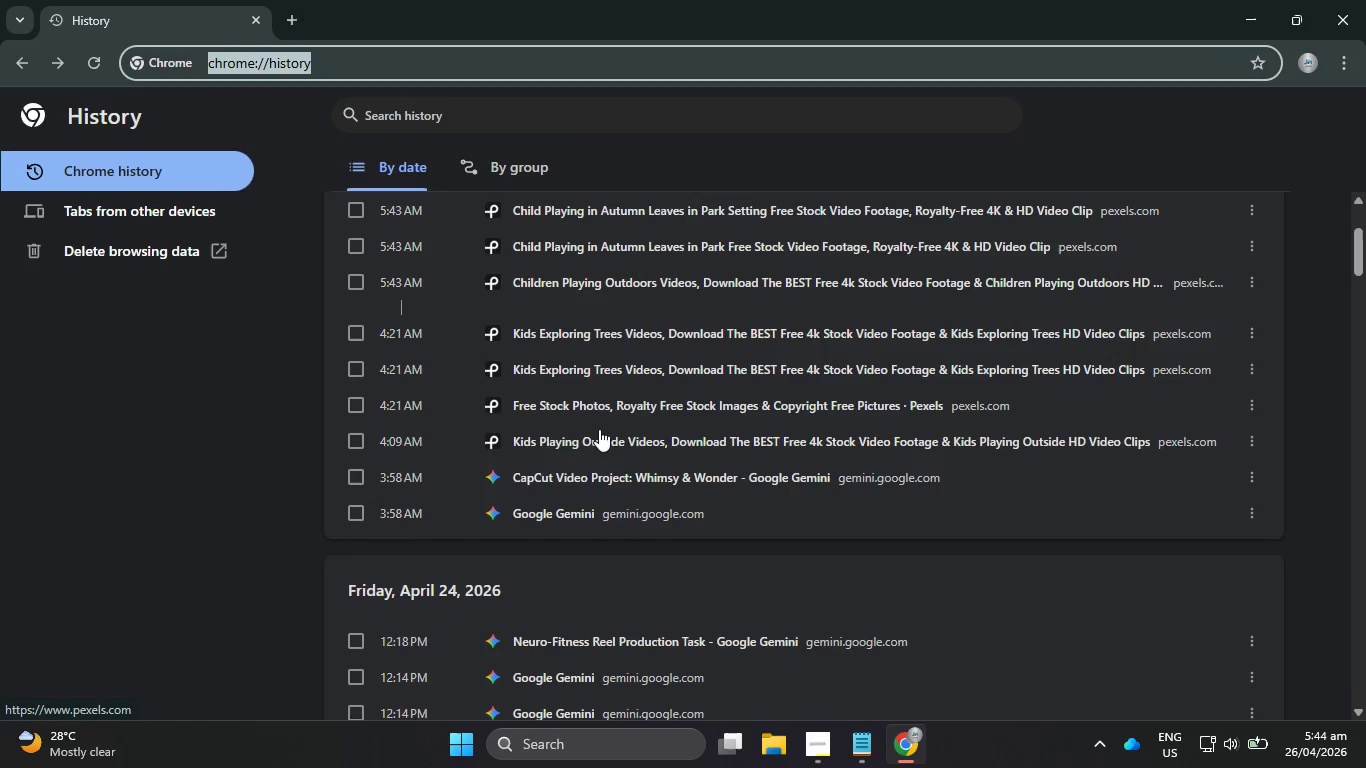 
left_click([599, 441])
 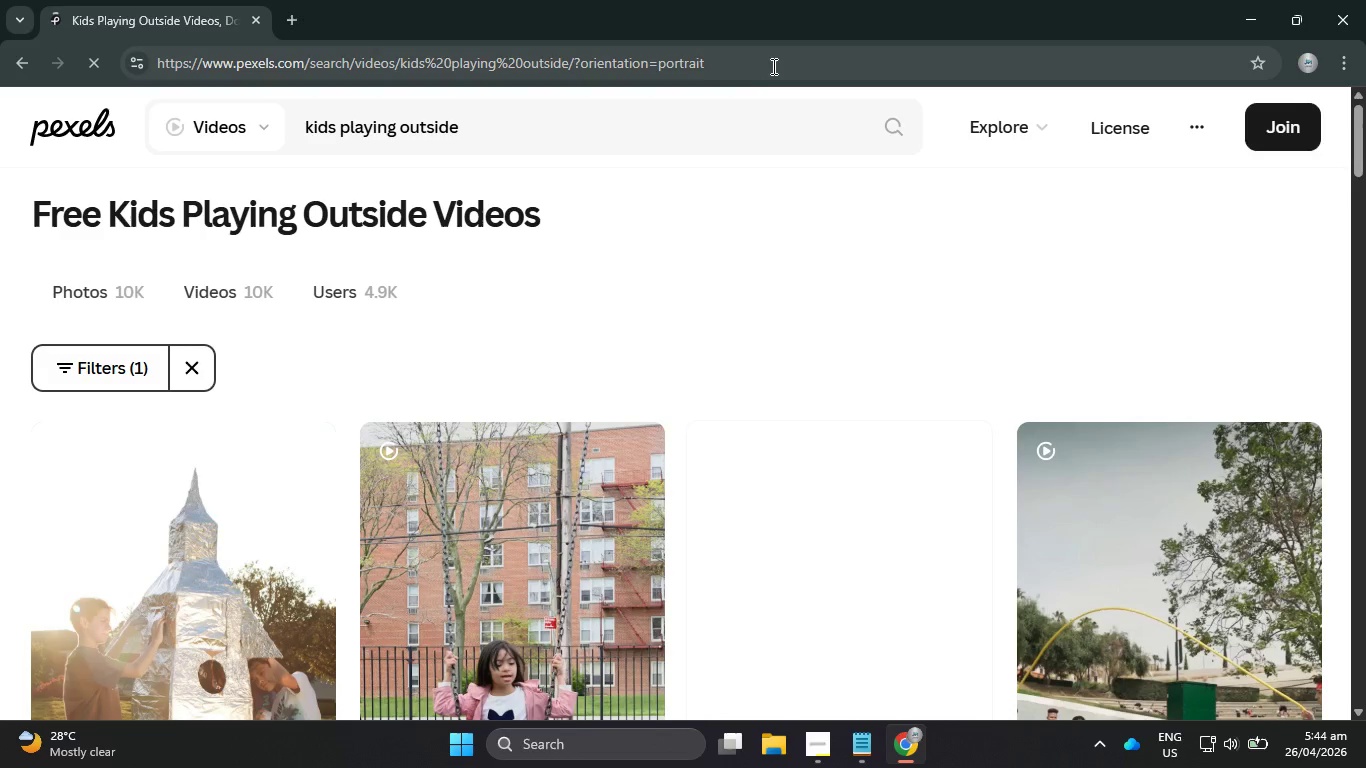 
left_click_drag(start_coordinate=[775, 63], to_coordinate=[118, 40])
 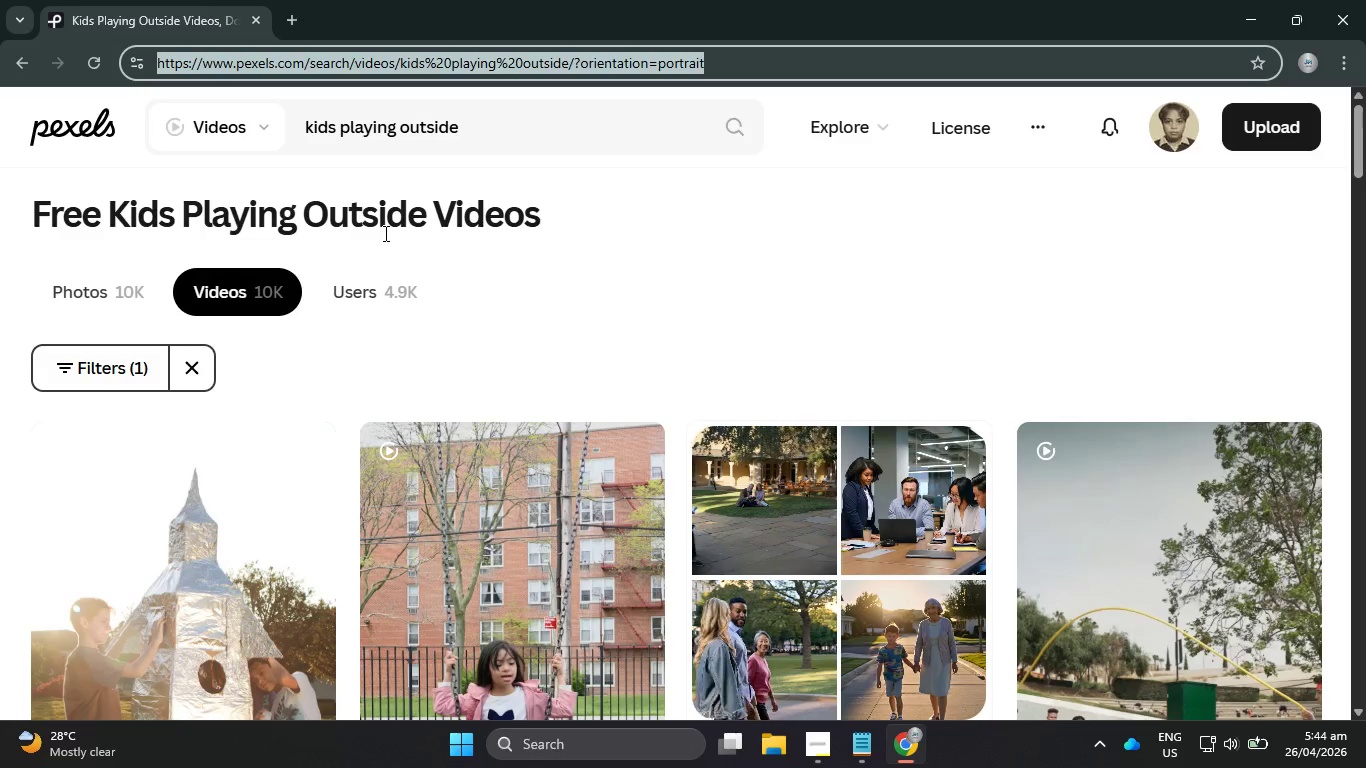 
key(Control+C)
 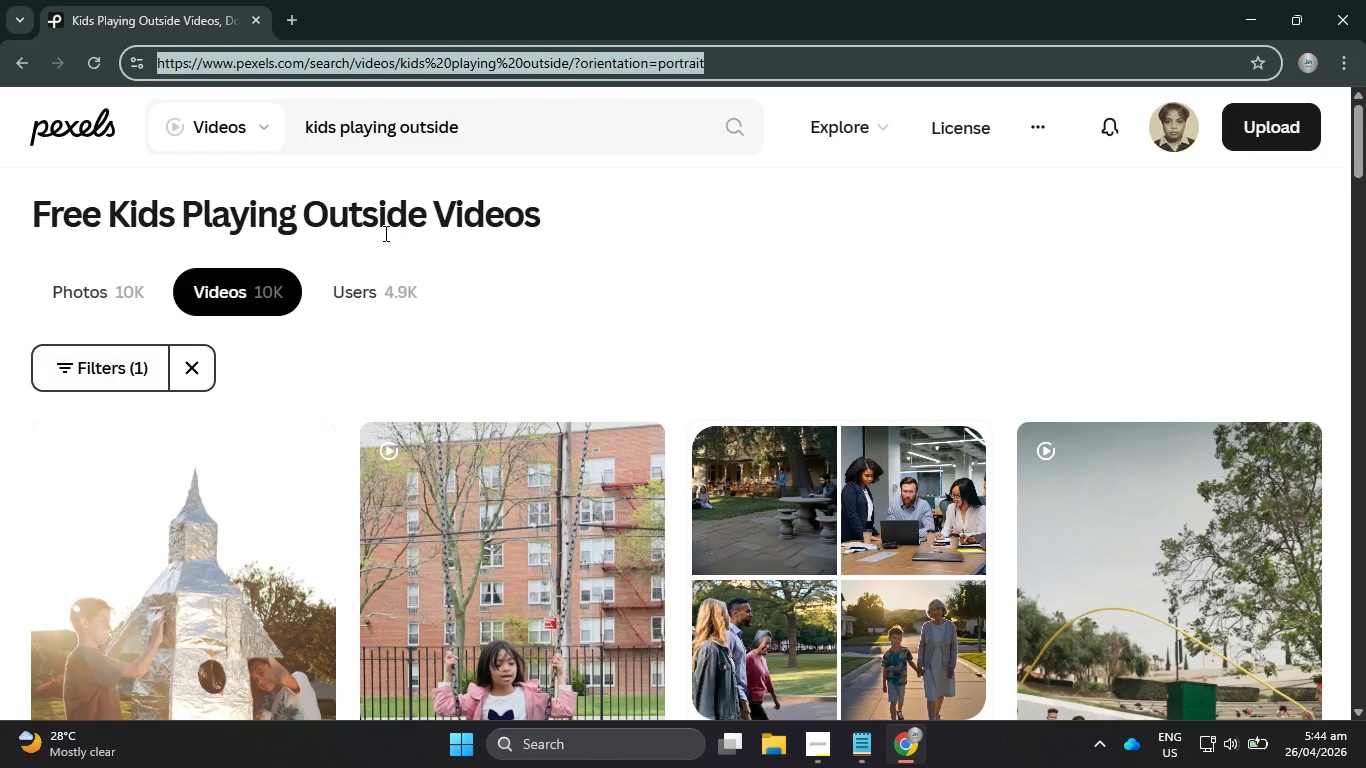 
key(Alt+AltLeft)
 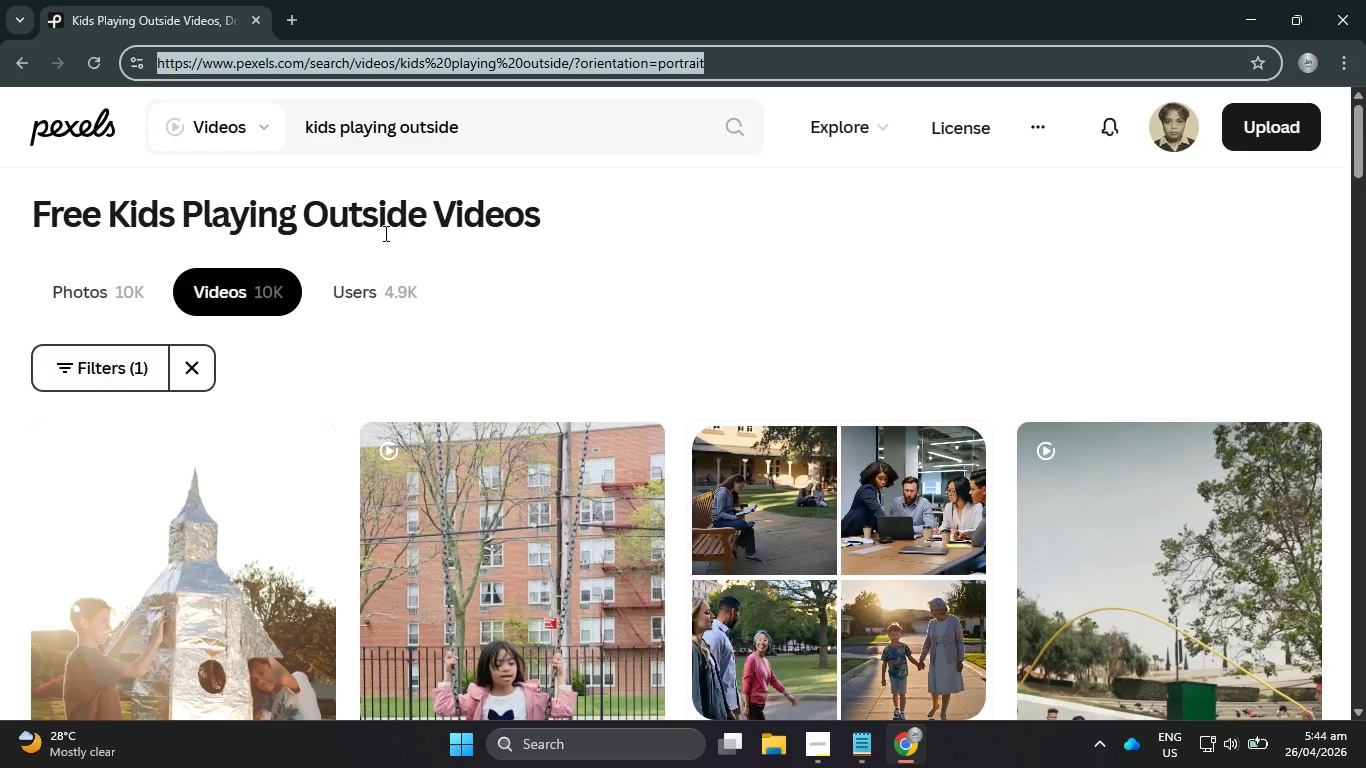 
key(Alt+Tab)
 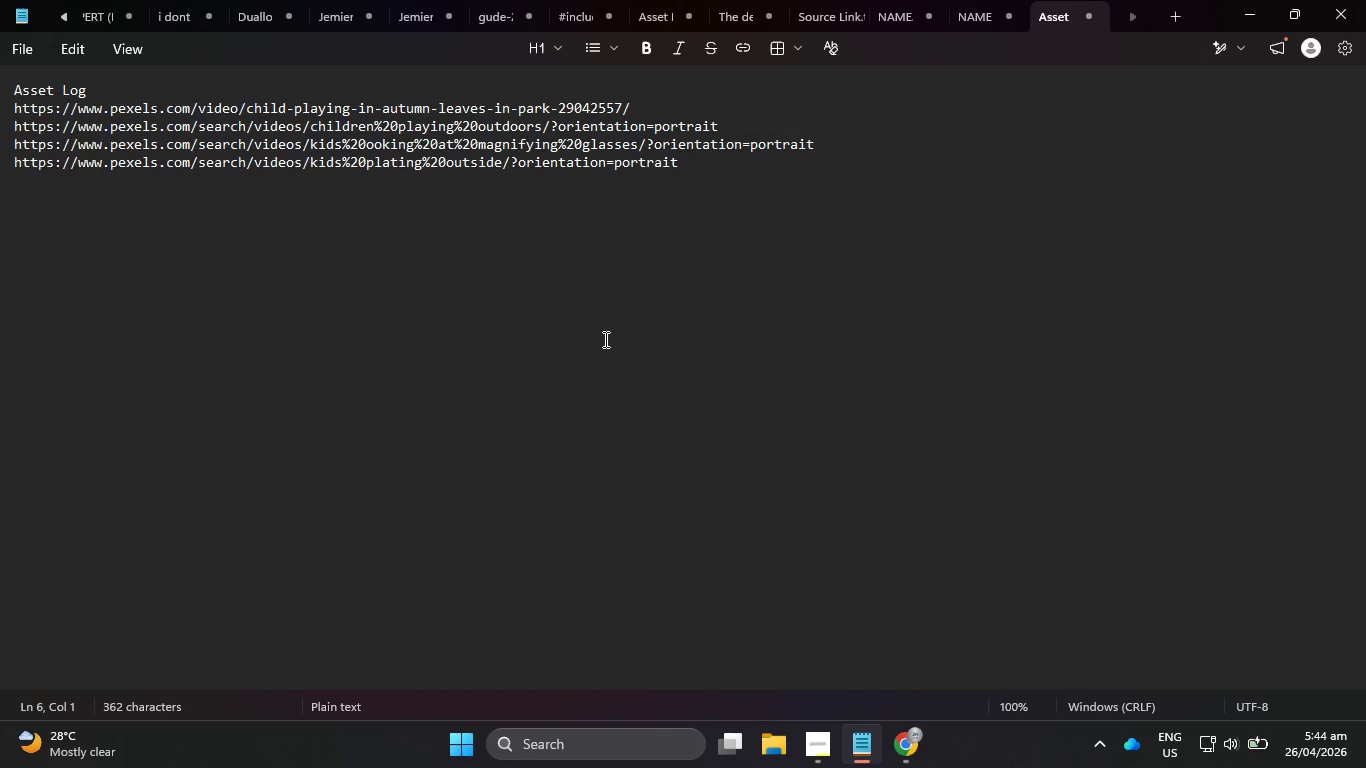 
key(Control+V)
 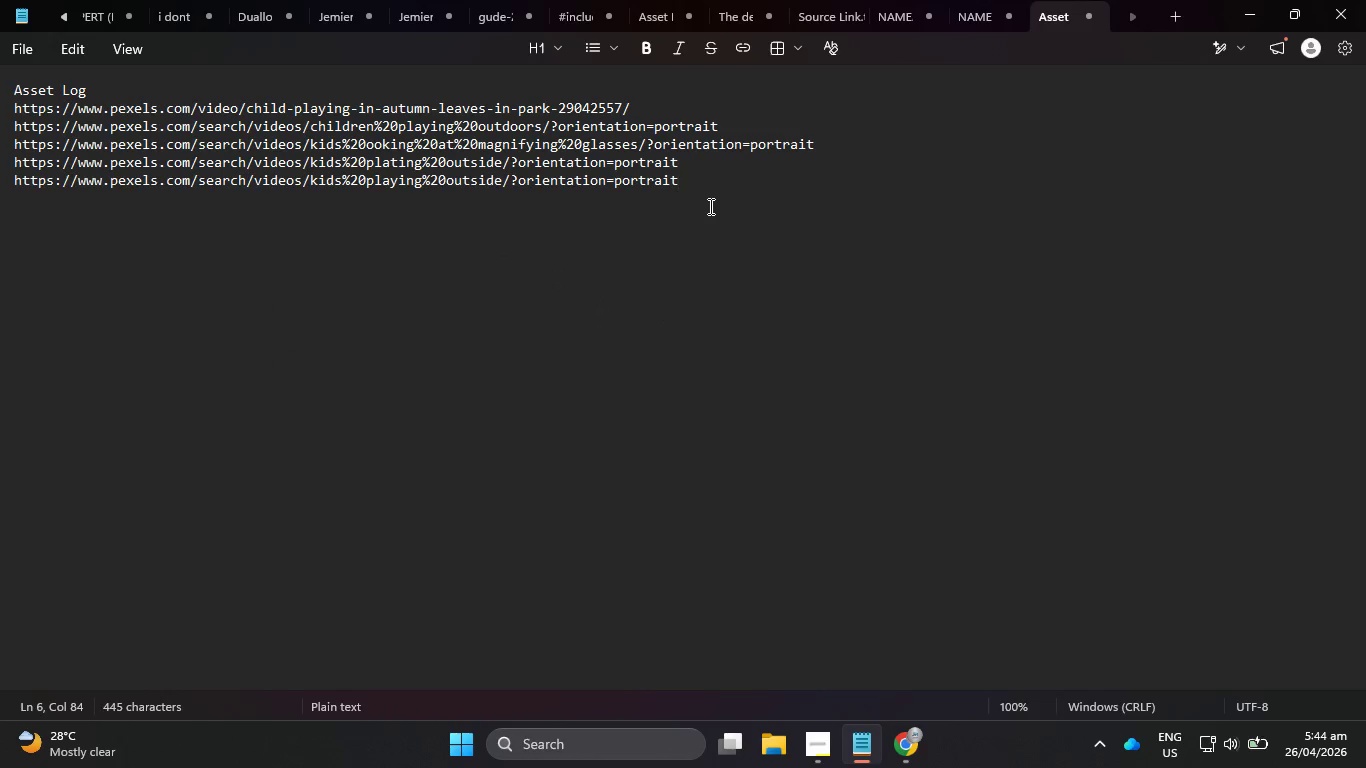 
key(Enter)
 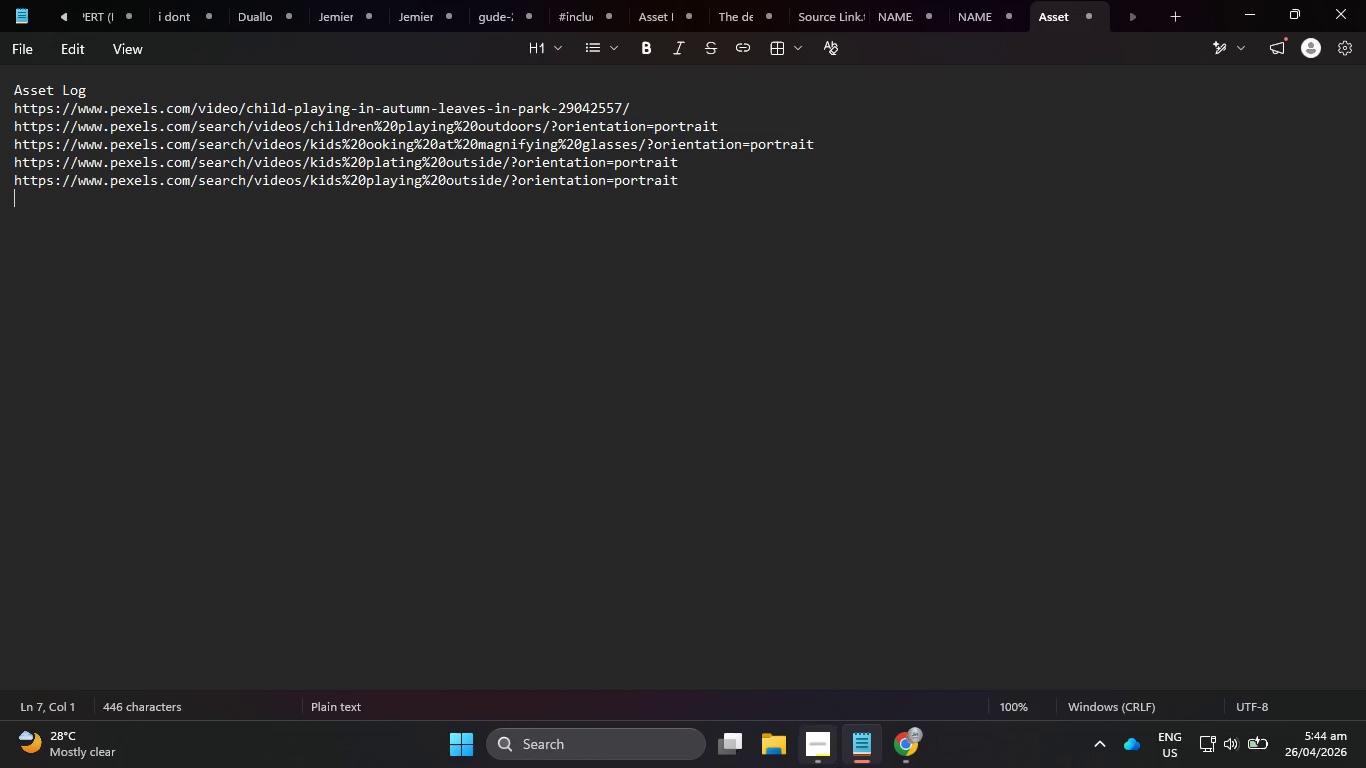 
left_click([913, 738])
 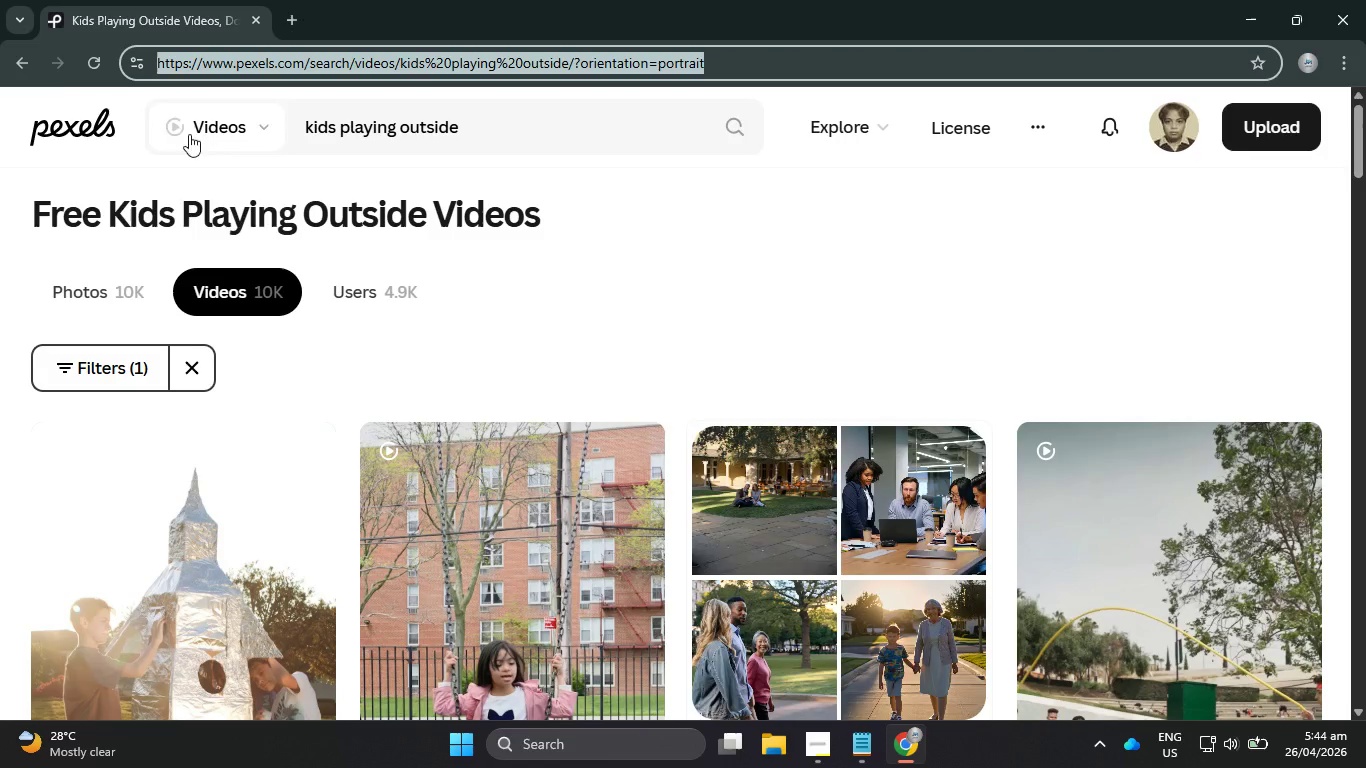 
left_click([31, 65])
 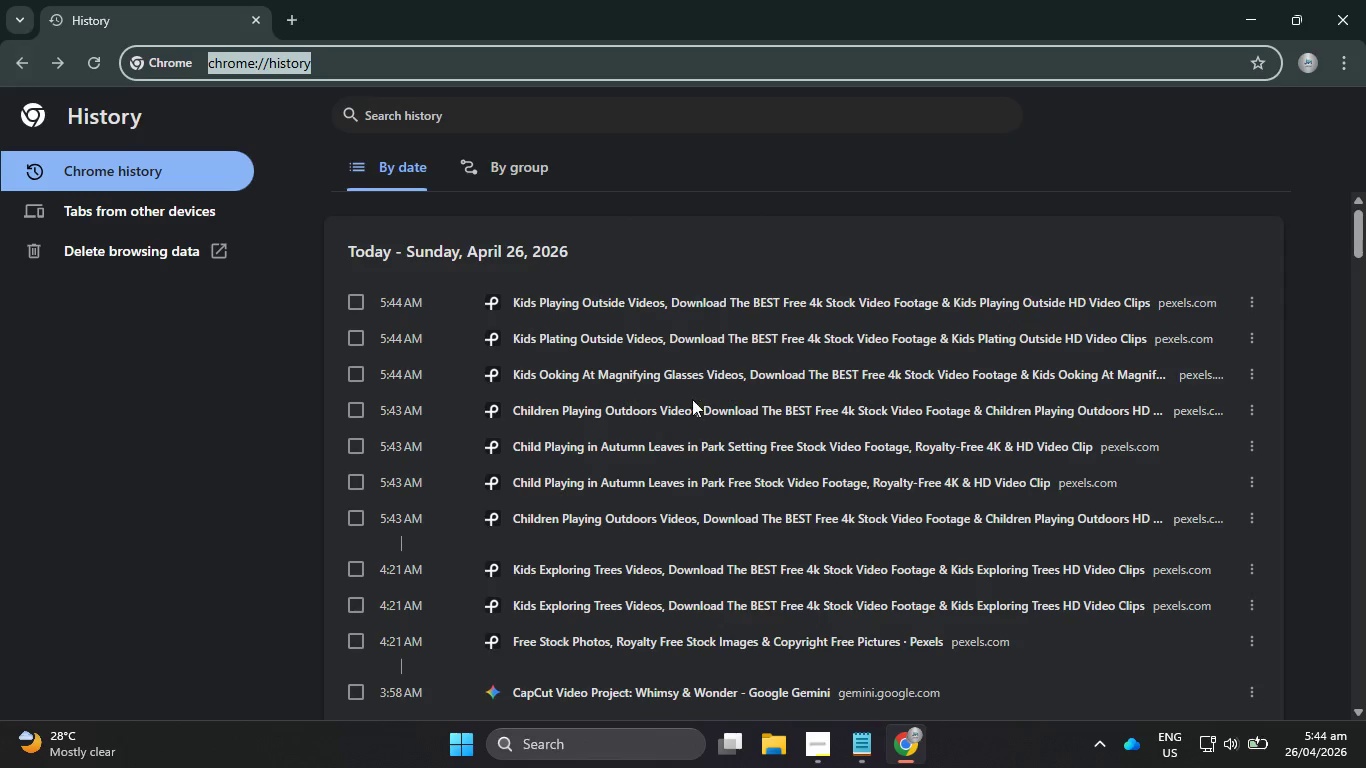 
scroll: coordinate [699, 538], scroll_direction: down, amount: 2.0
 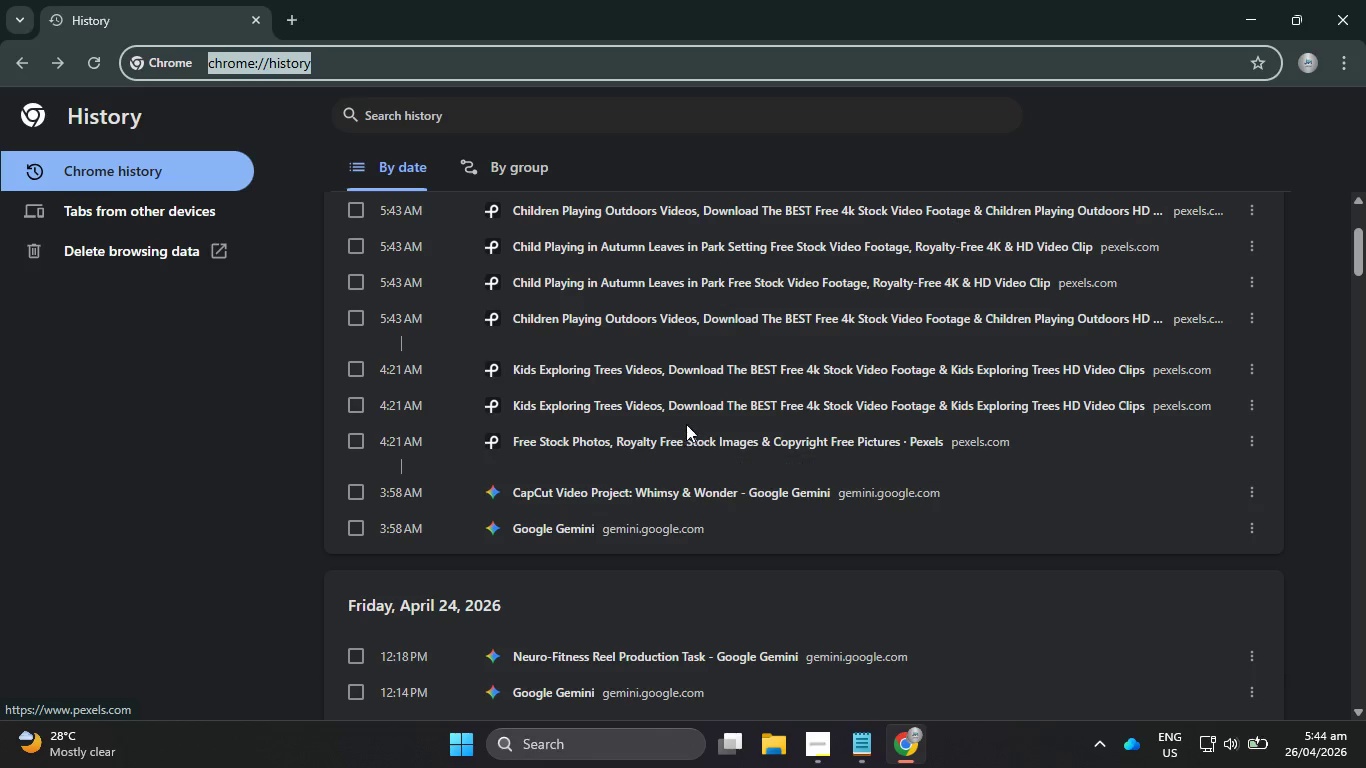 
left_click([685, 413])
 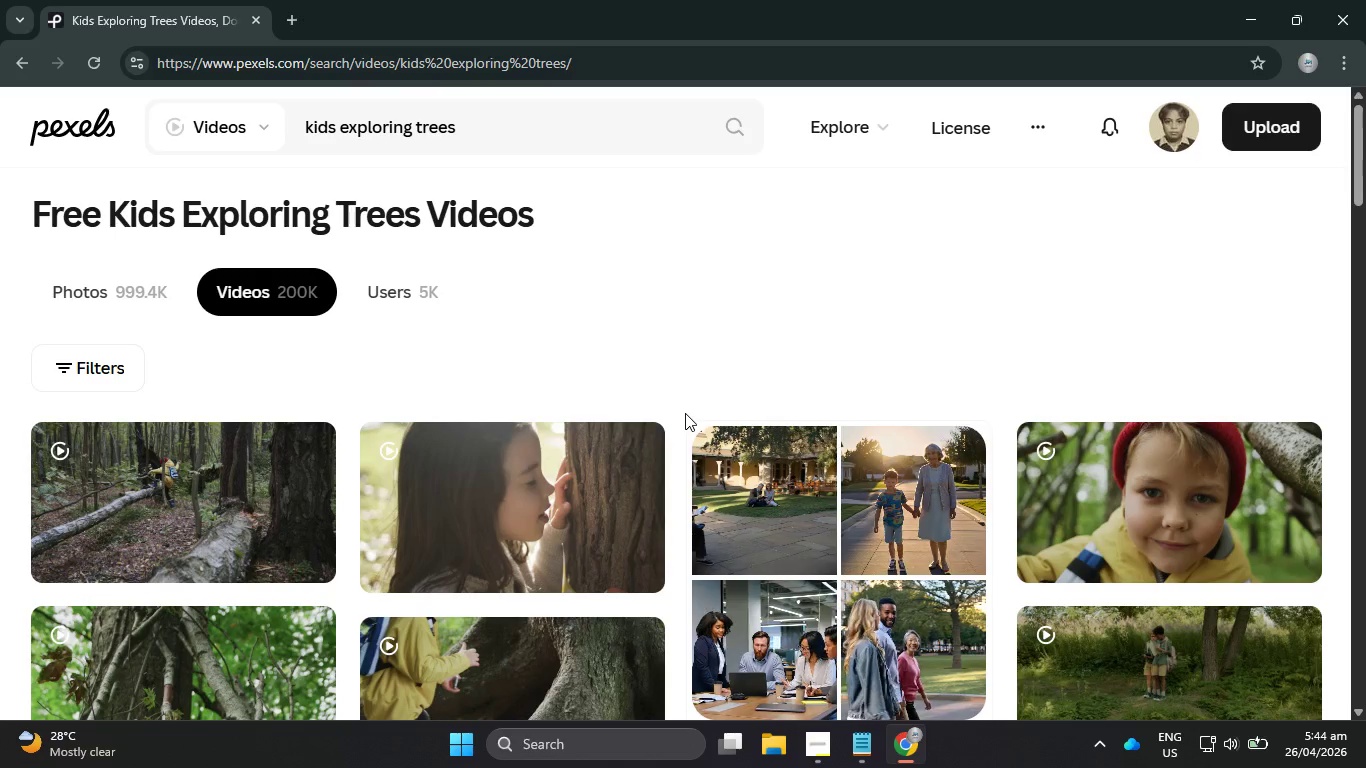 
wait(6.67)
 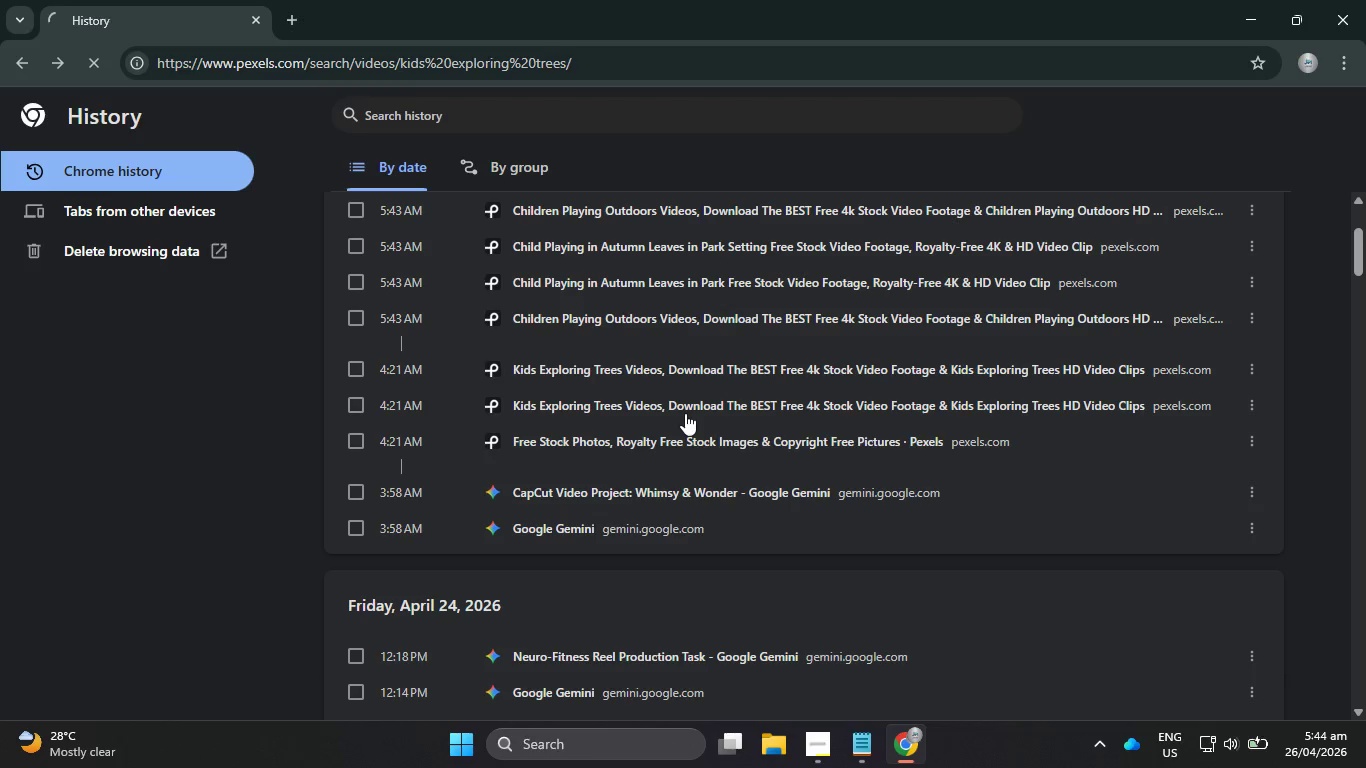 
left_click([17, 59])
 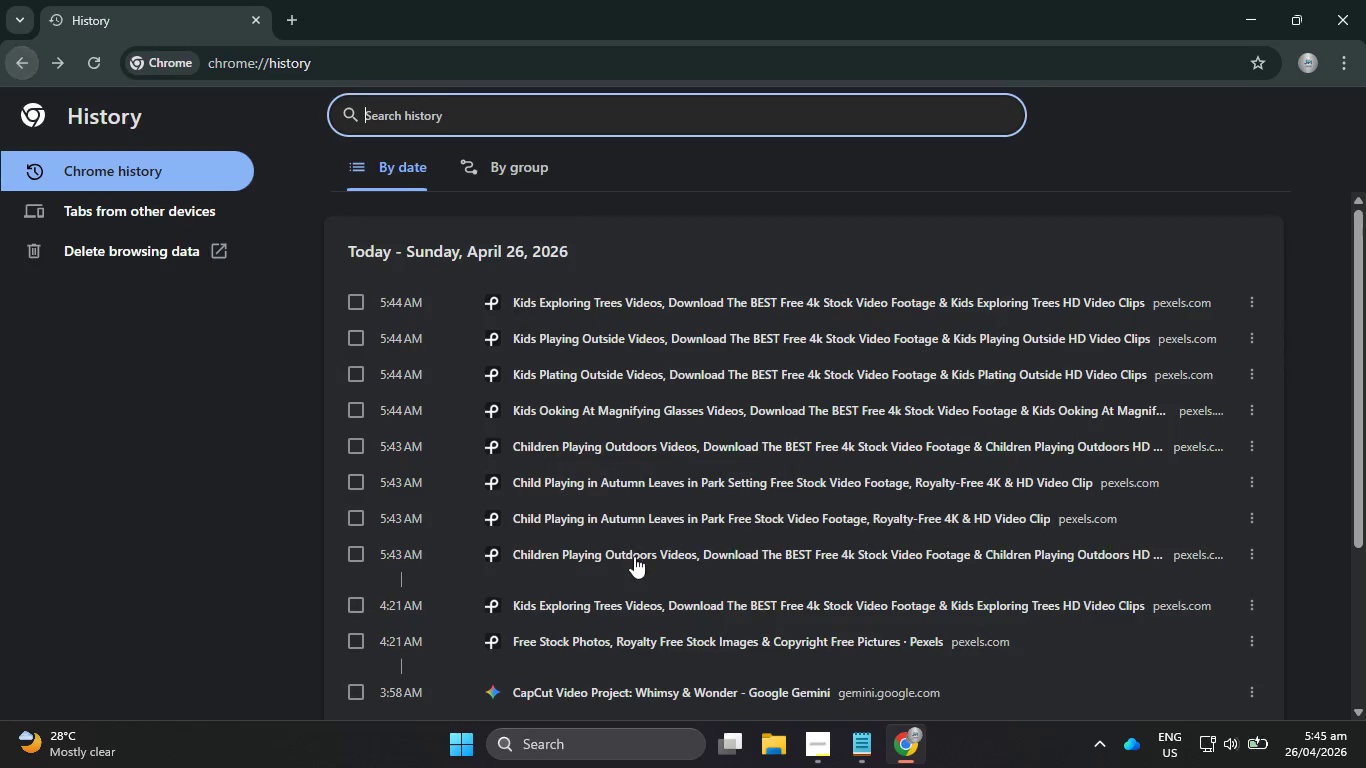 
scroll: coordinate [657, 571], scroll_direction: down, amount: 2.0
 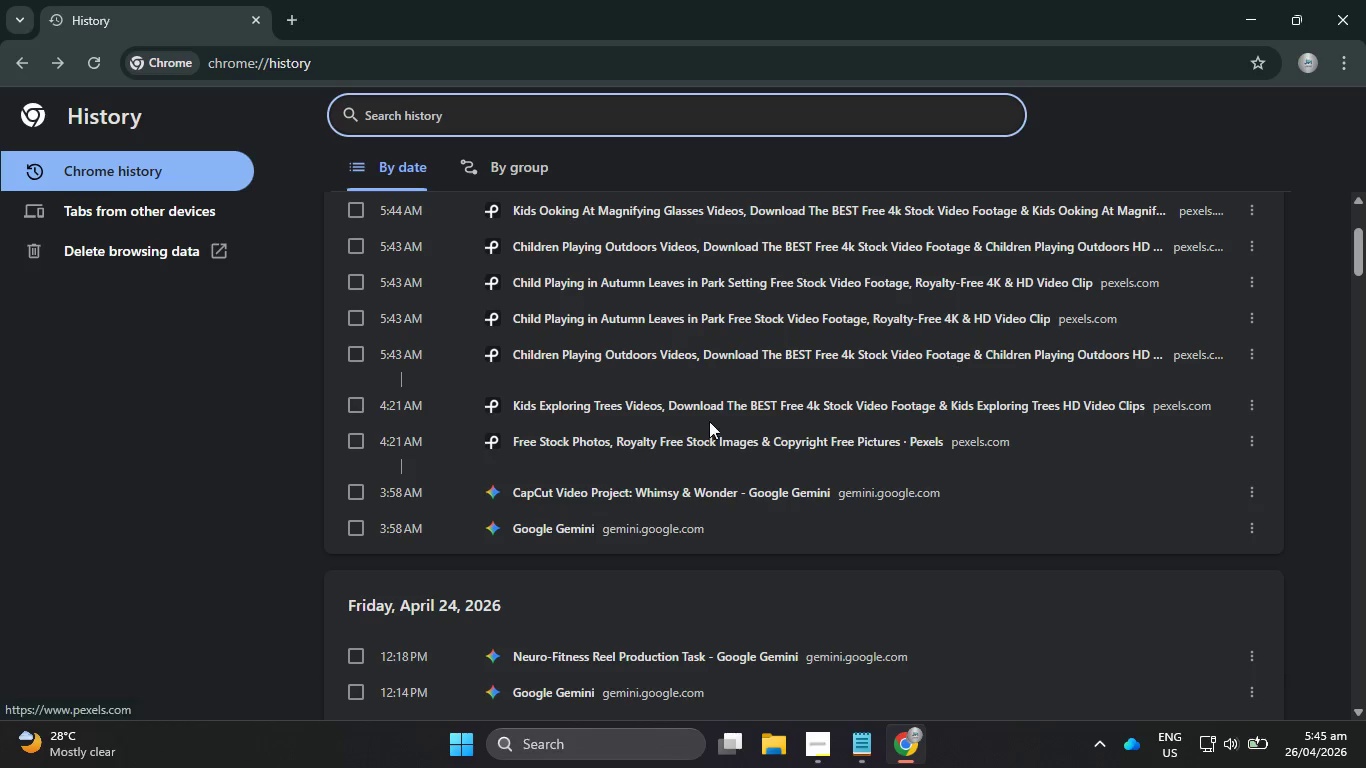 
left_click([714, 405])
 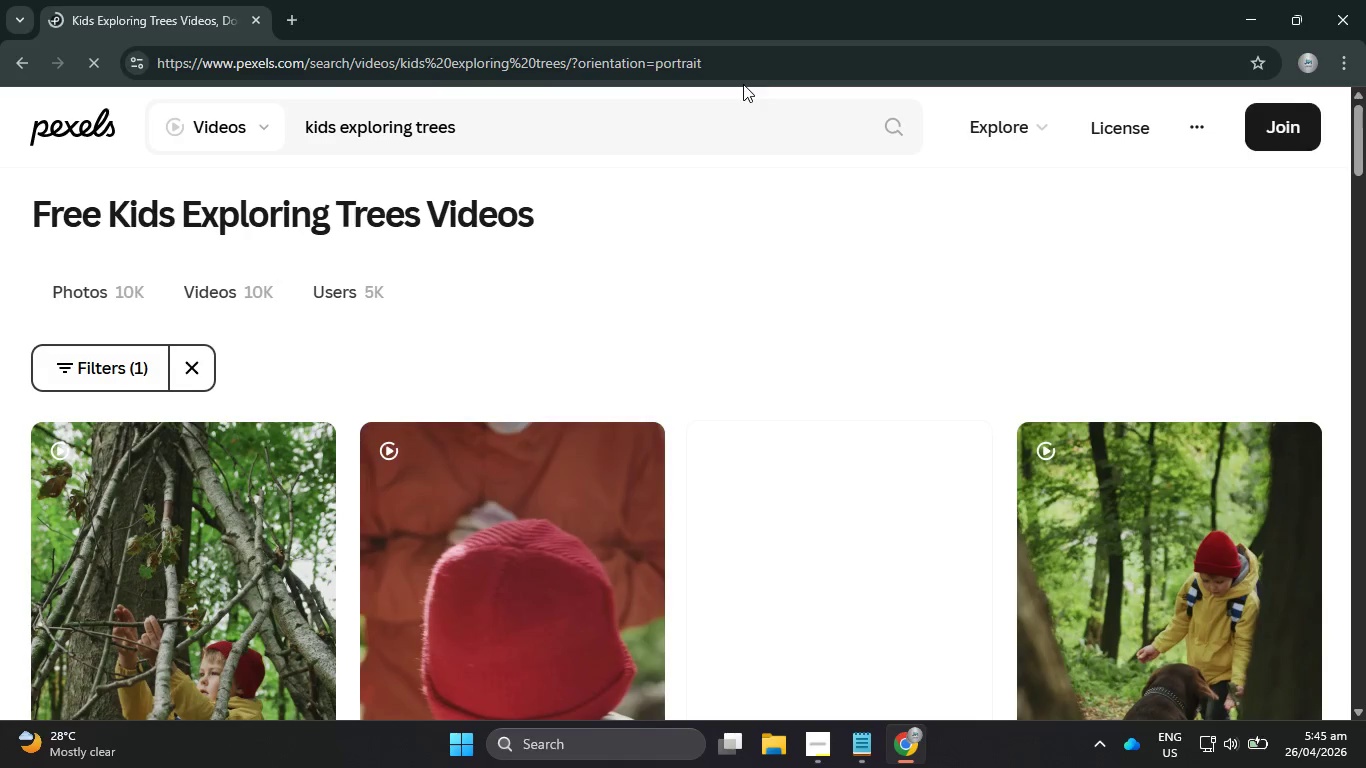 
left_click_drag(start_coordinate=[751, 64], to_coordinate=[106, 82])
 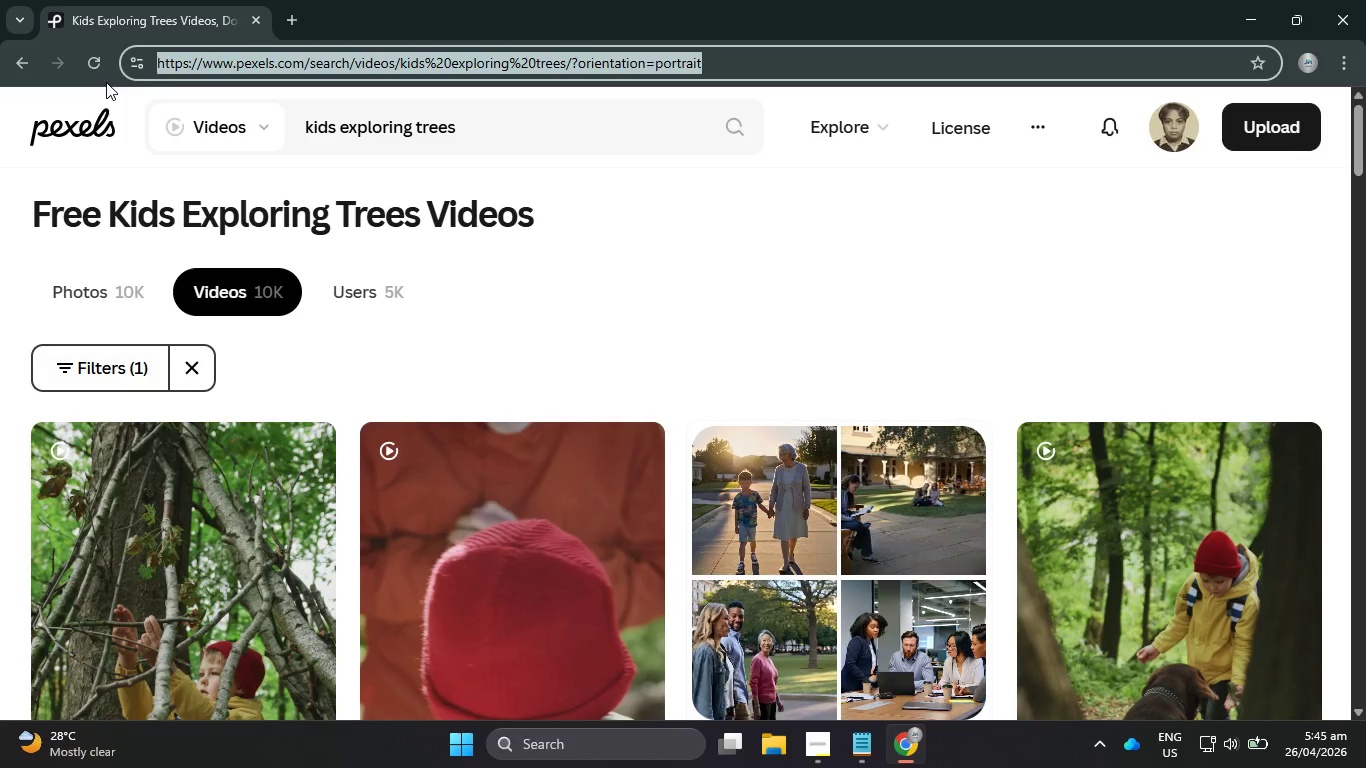 
key(Control+C)
 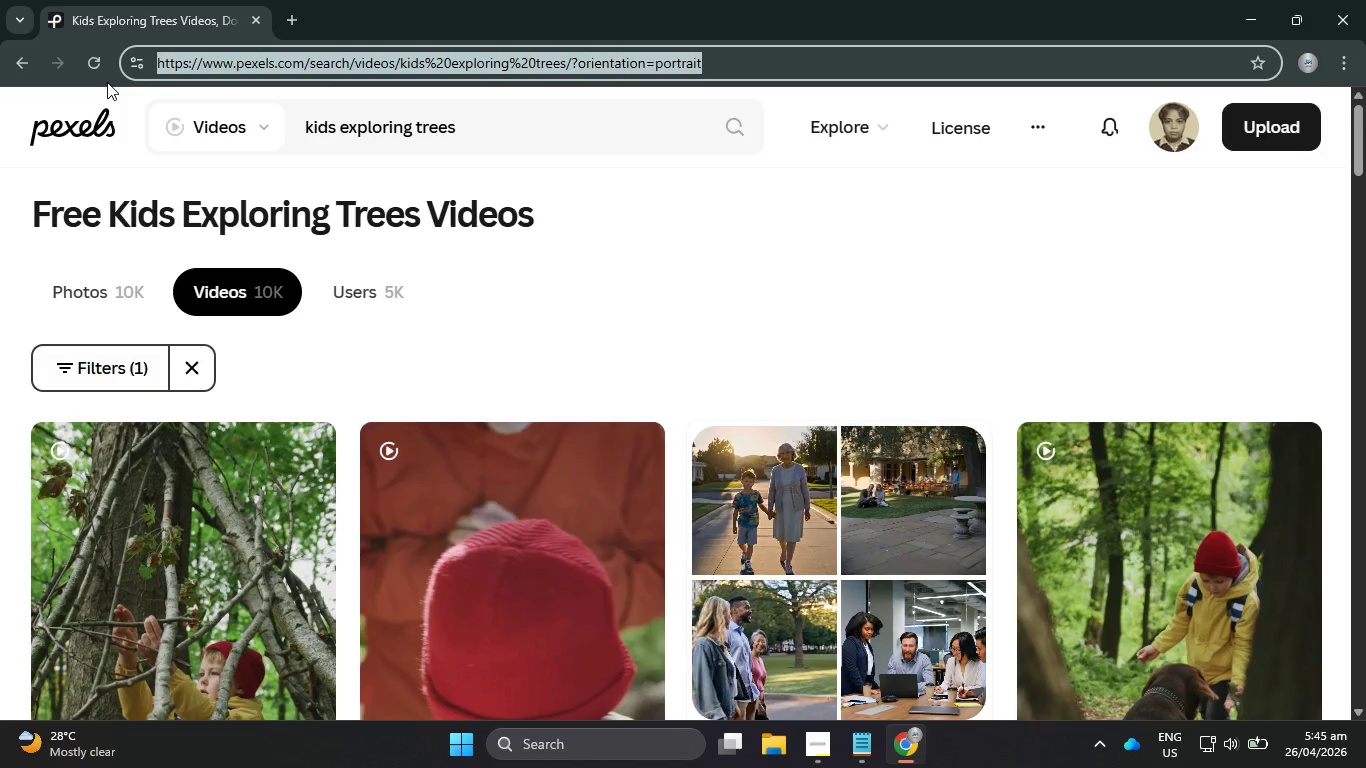 
key(Alt+Tab)
 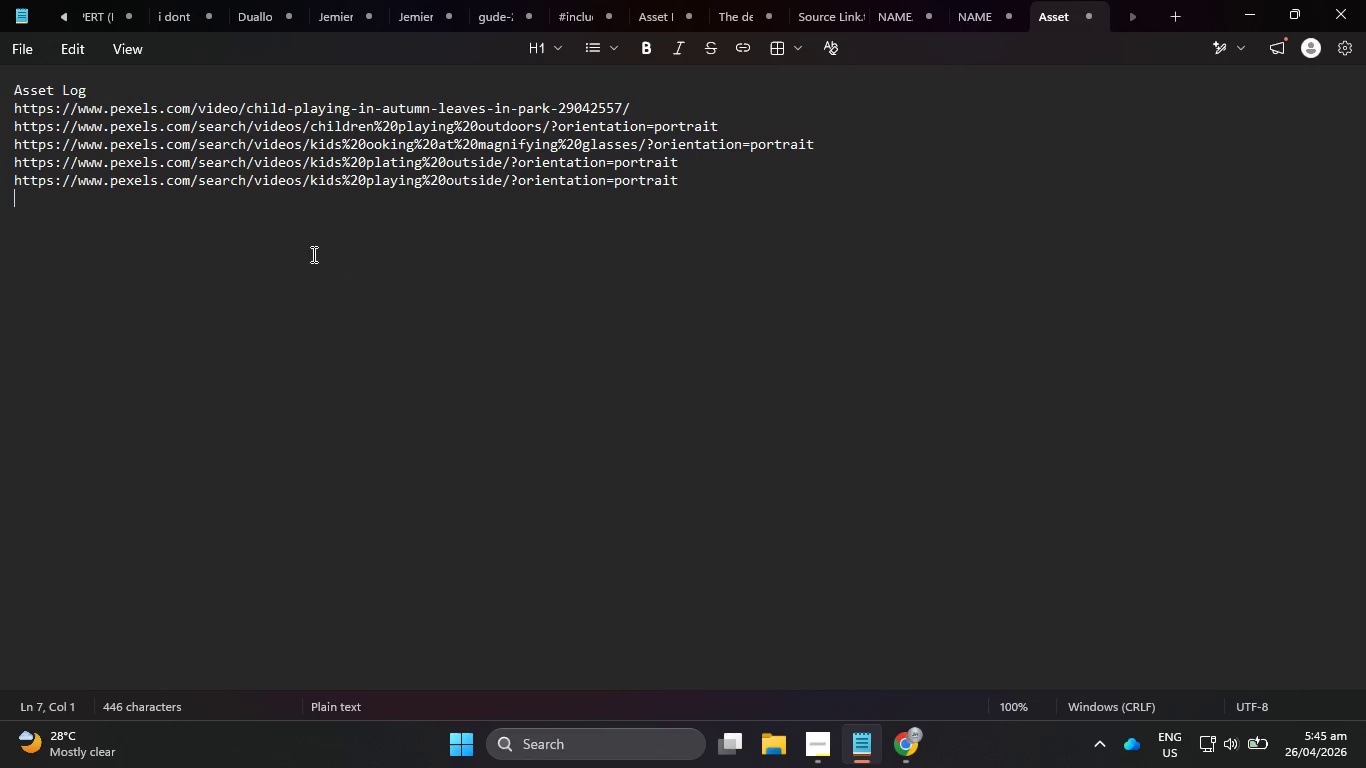 
key(Control+V)
 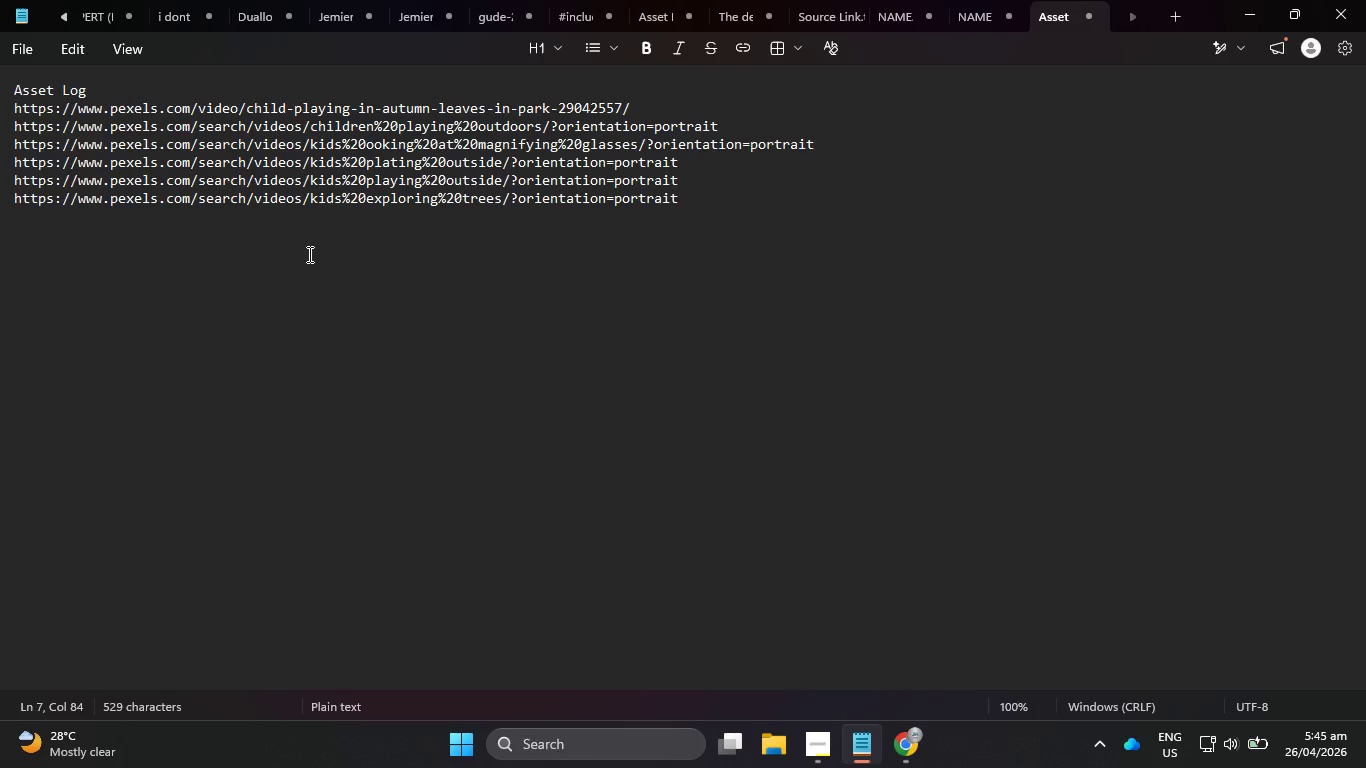 
key(Enter)
 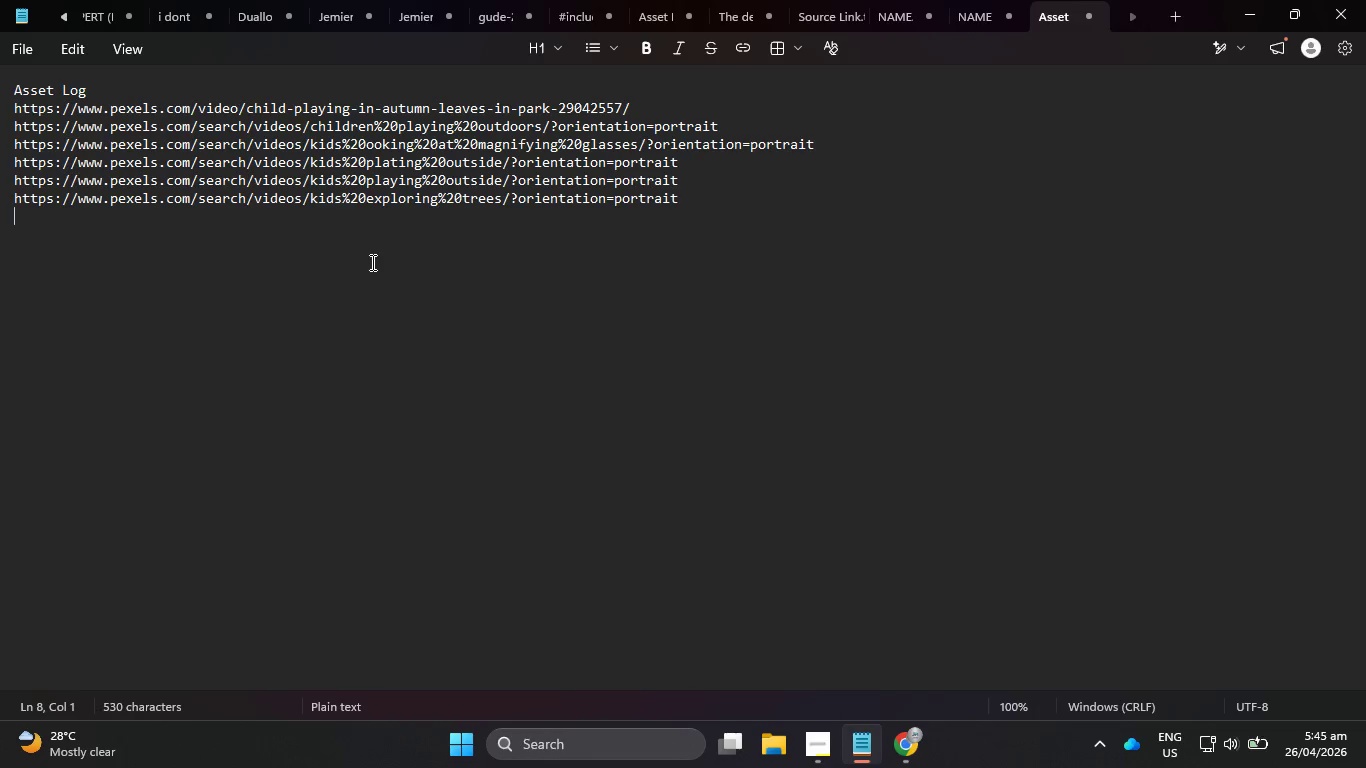 
wait(10.28)
 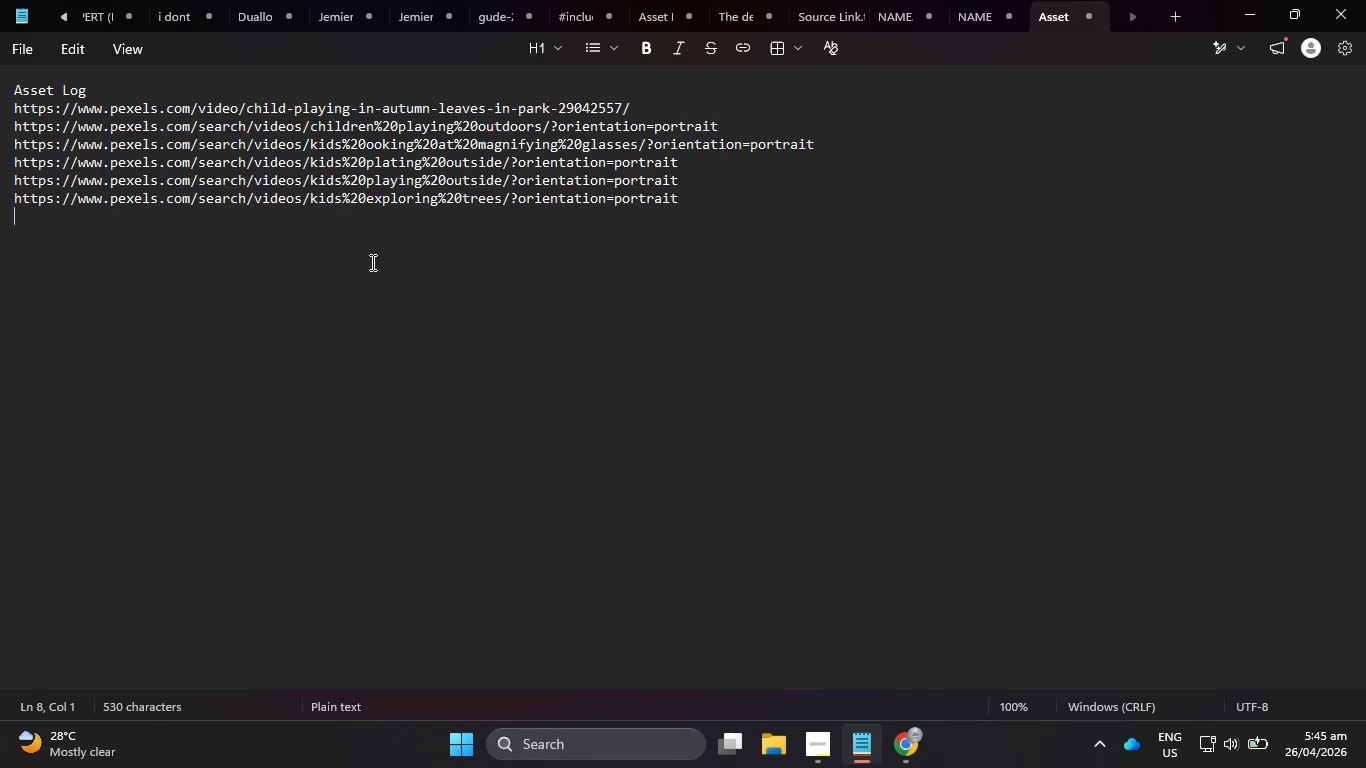 
left_click([883, 747])
 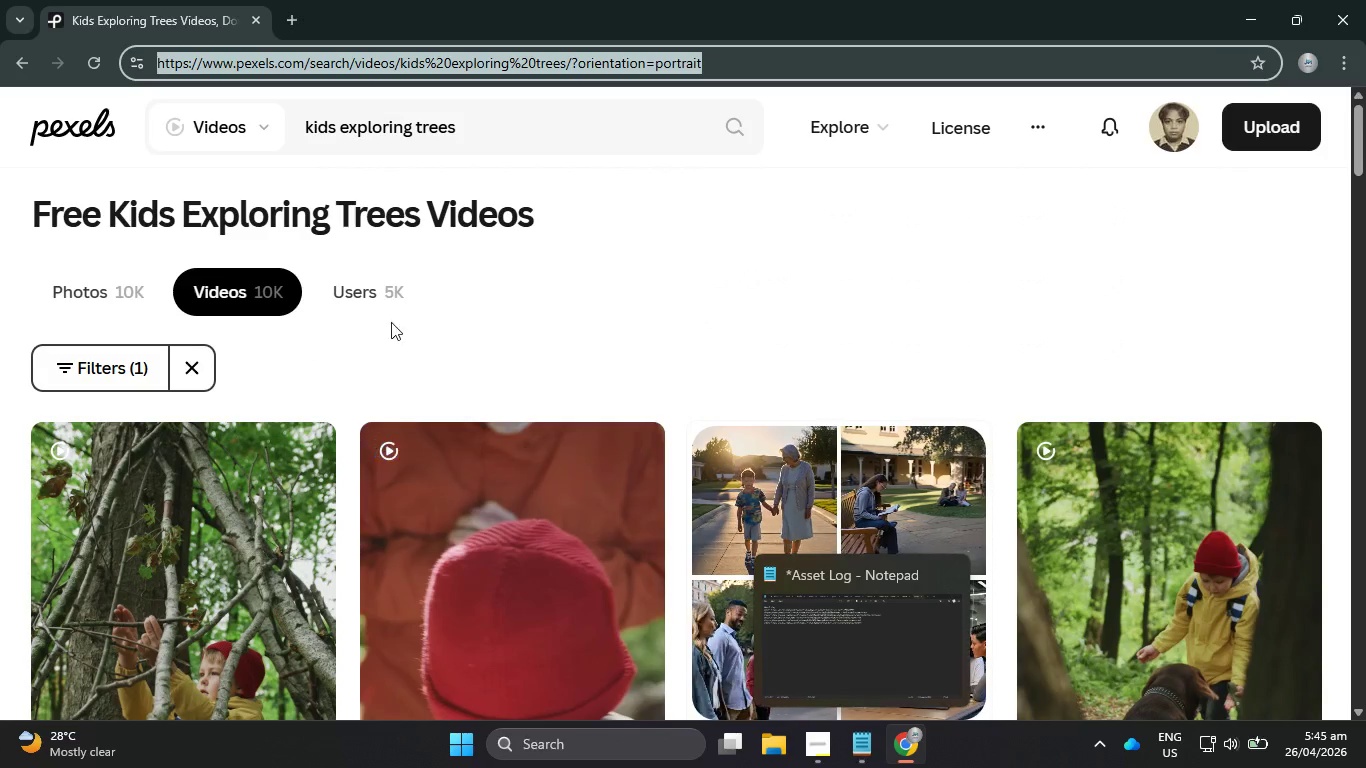 
scroll: coordinate [391, 312], scroll_direction: down, amount: 2.0
 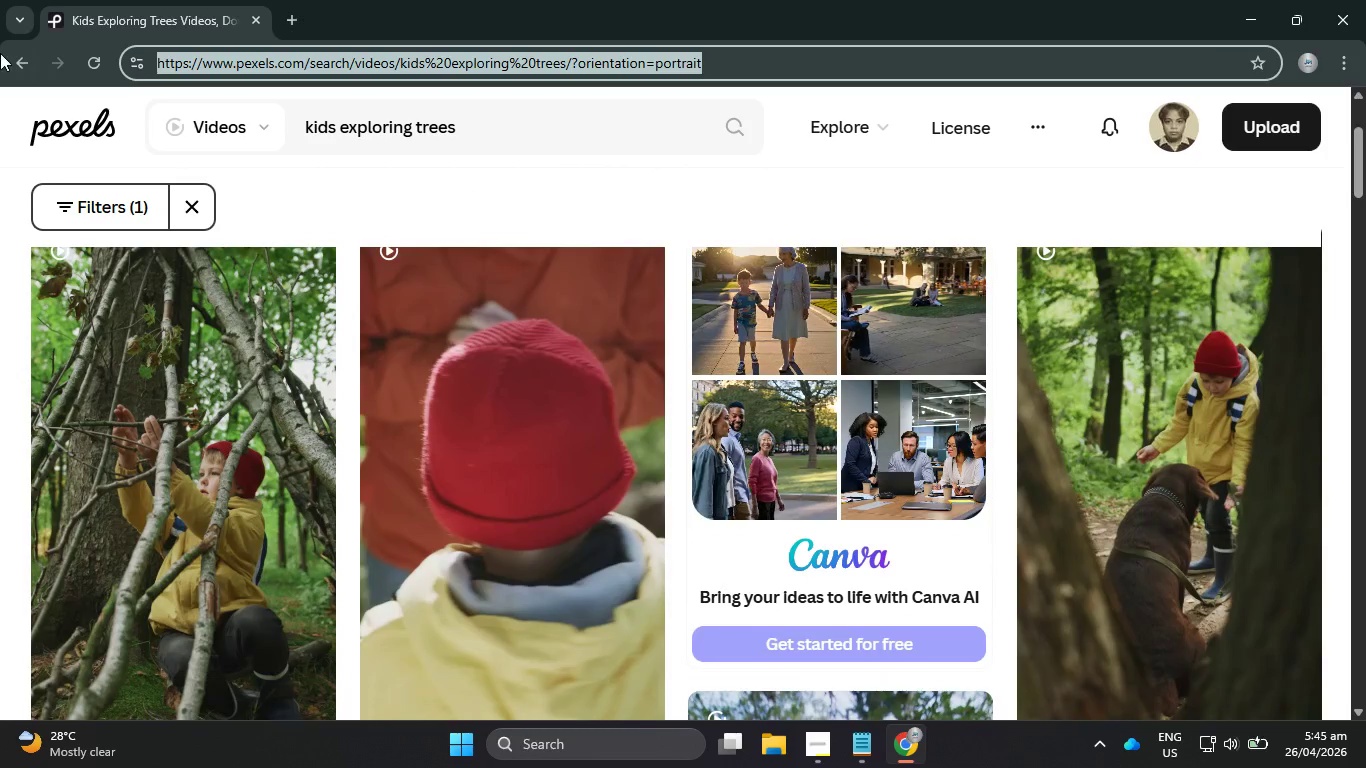 
left_click([22, 63])
 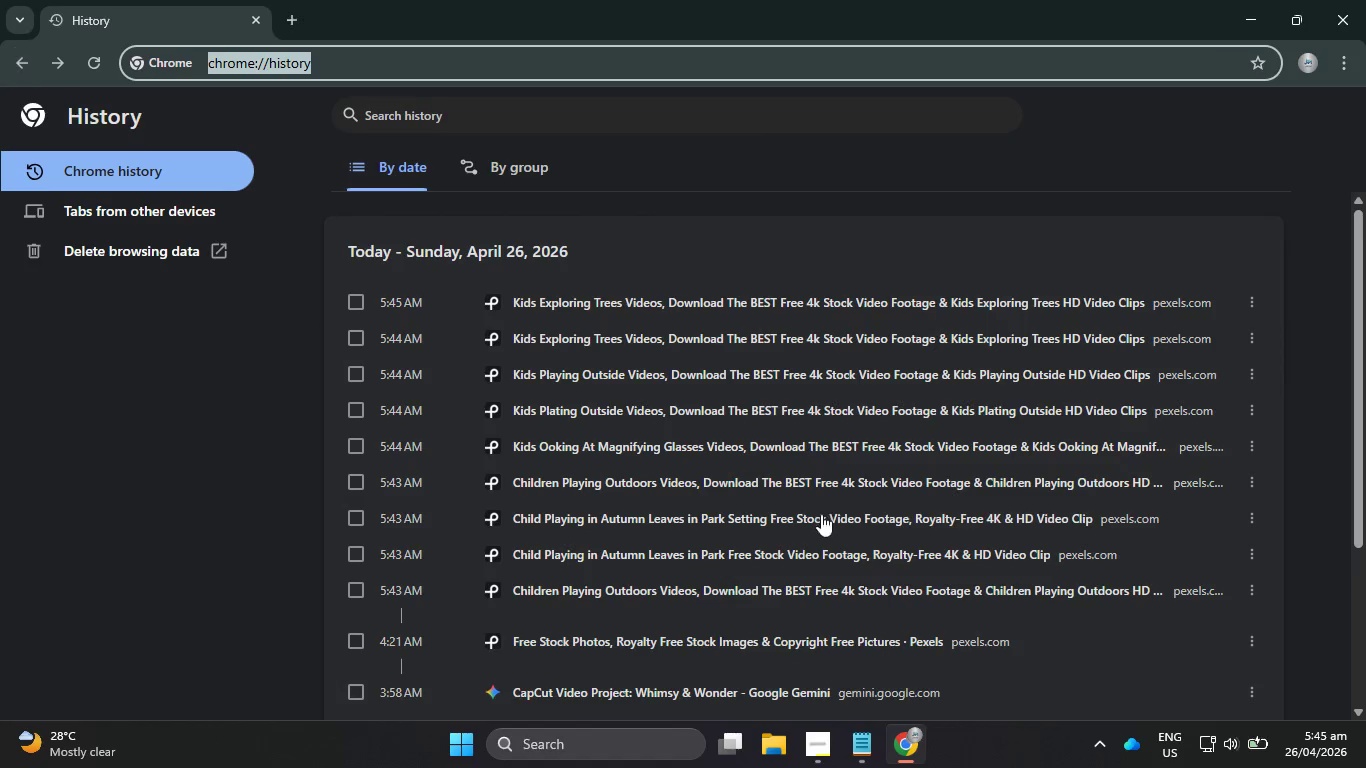 
scroll: coordinate [822, 533], scroll_direction: down, amount: 2.0
 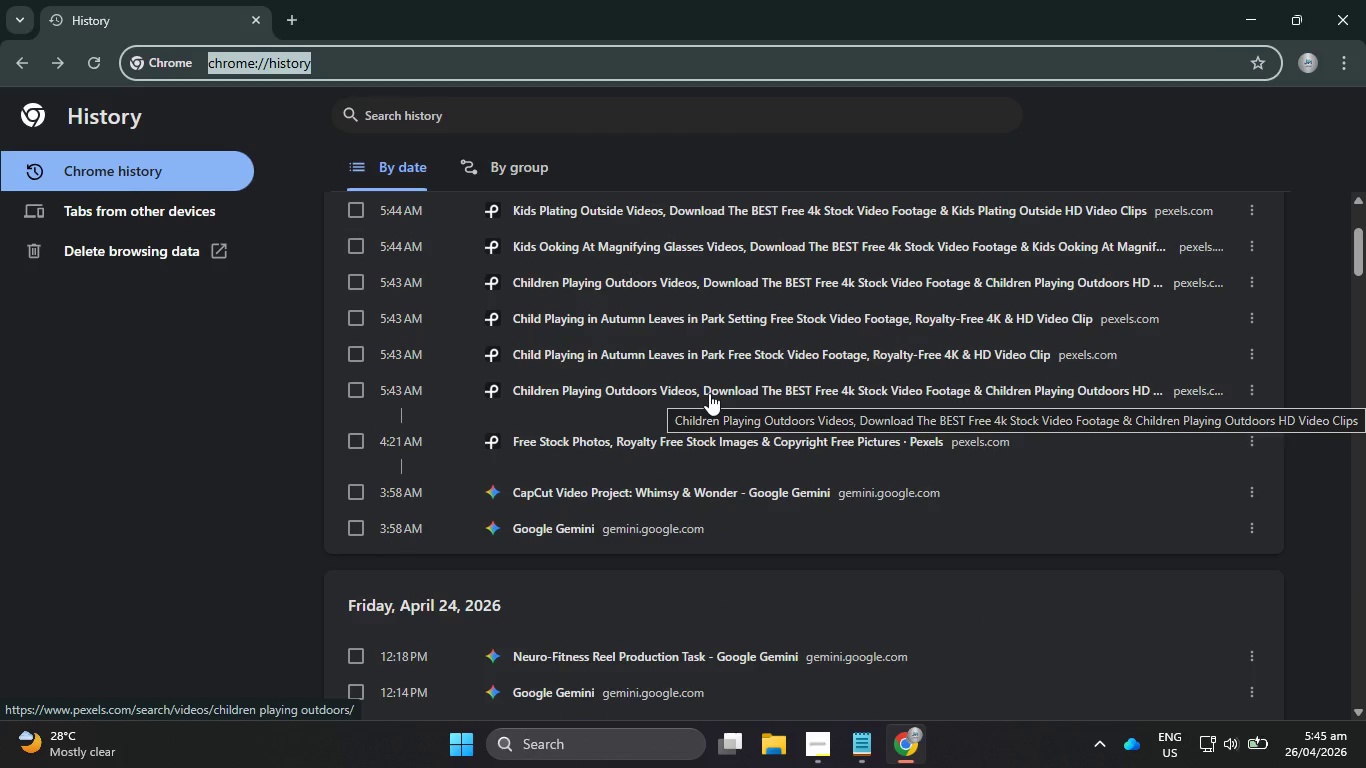 
left_click([709, 393])
 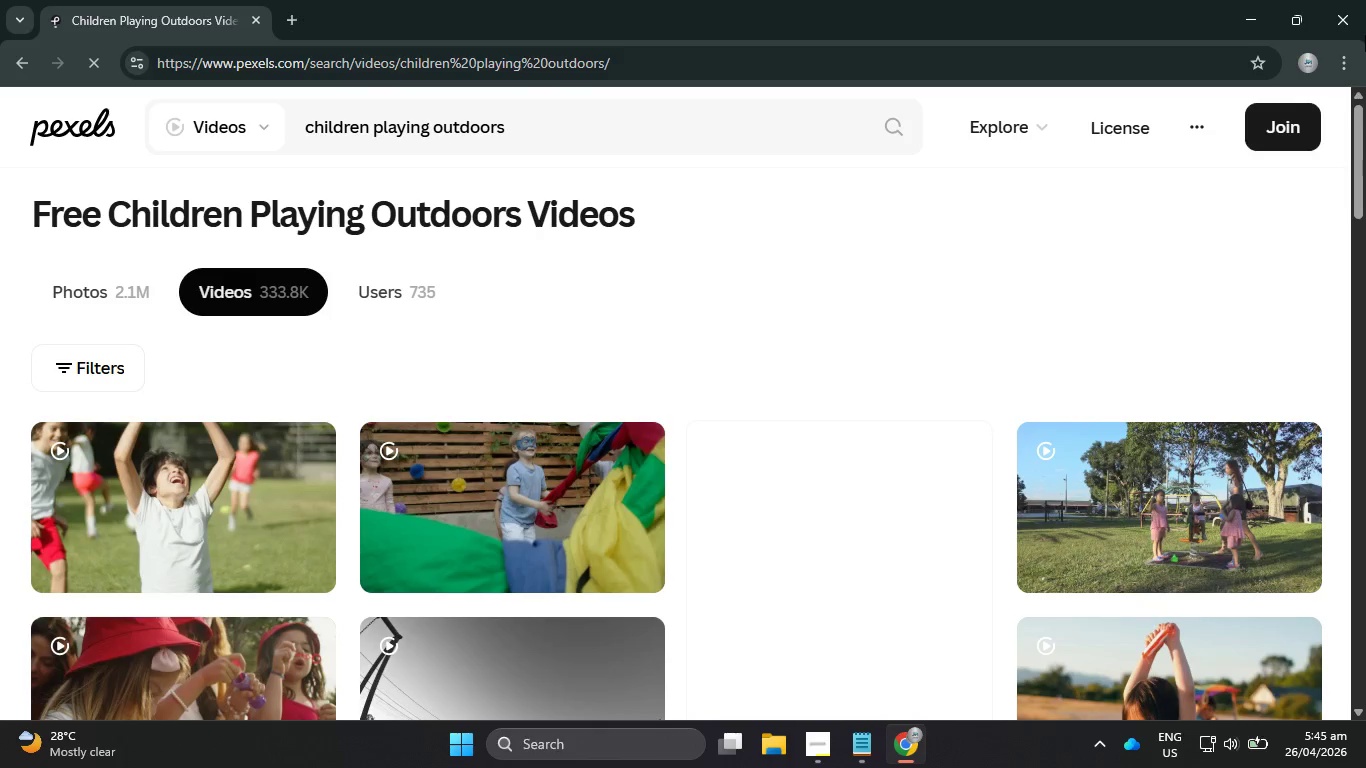 
left_click([1352, 28])
 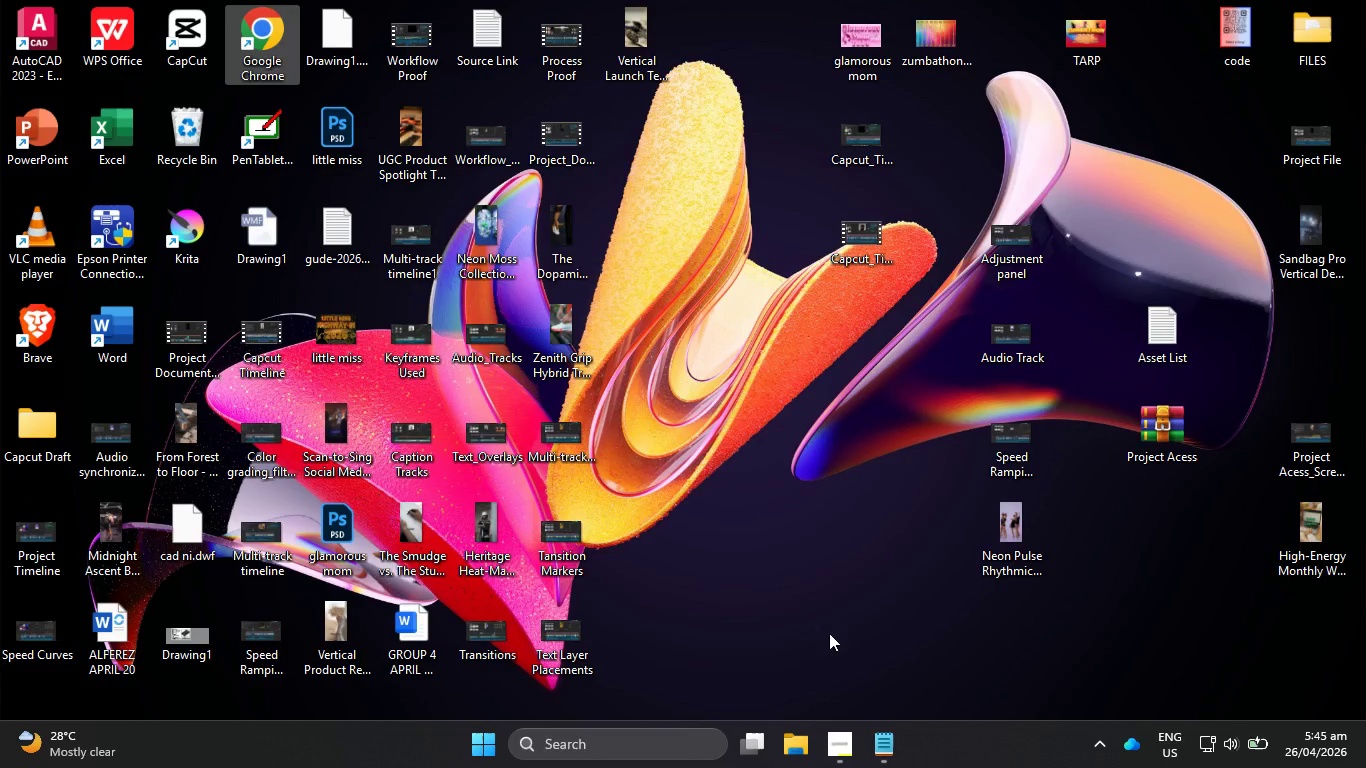 
left_click([878, 767])
 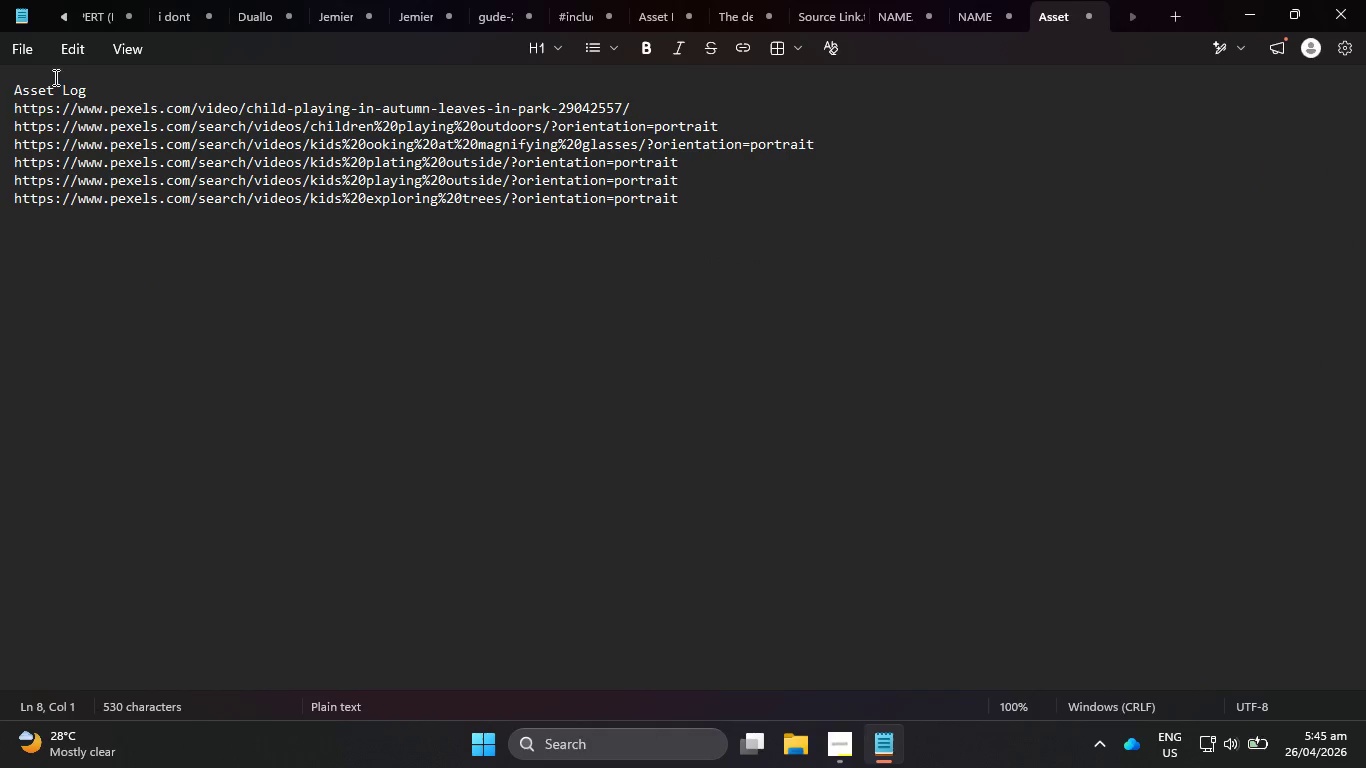 
left_click([13, 43])
 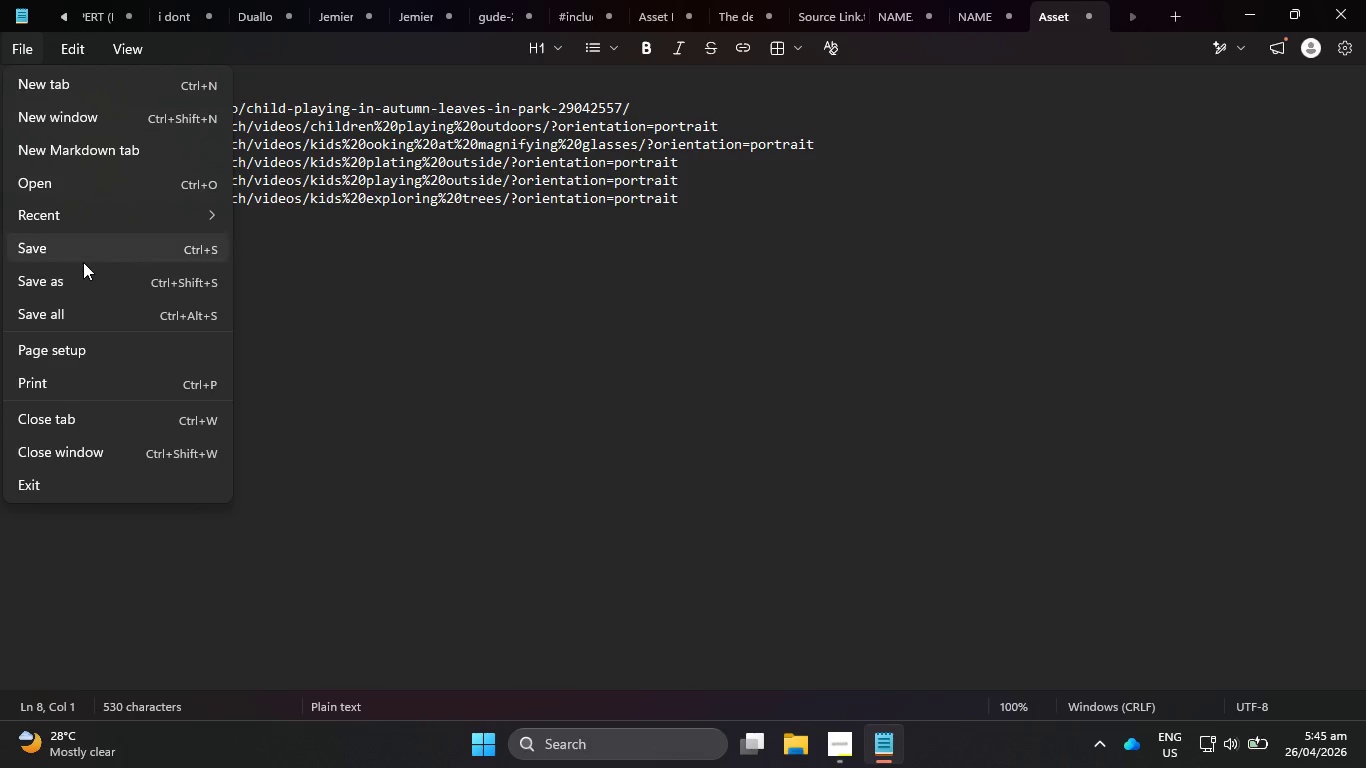 
left_click([87, 282])
 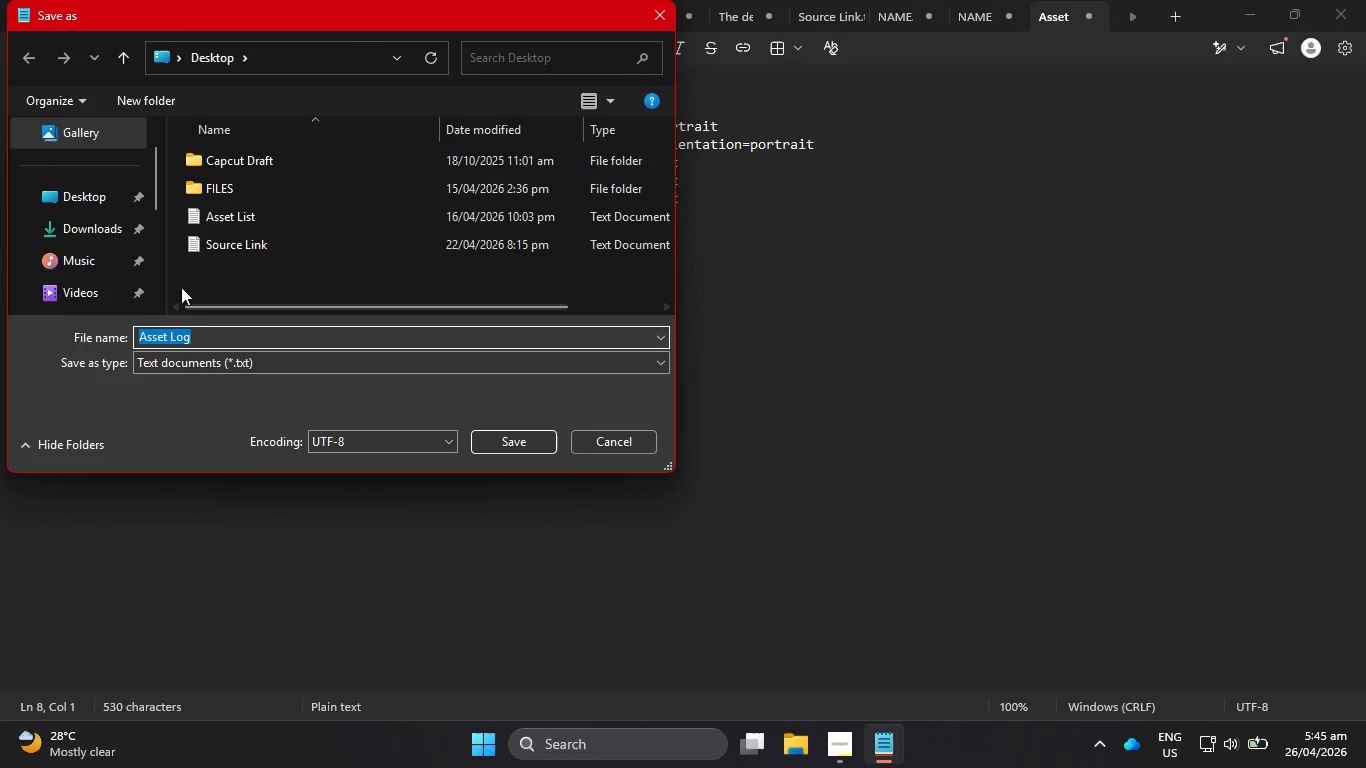 
left_click([72, 191])
 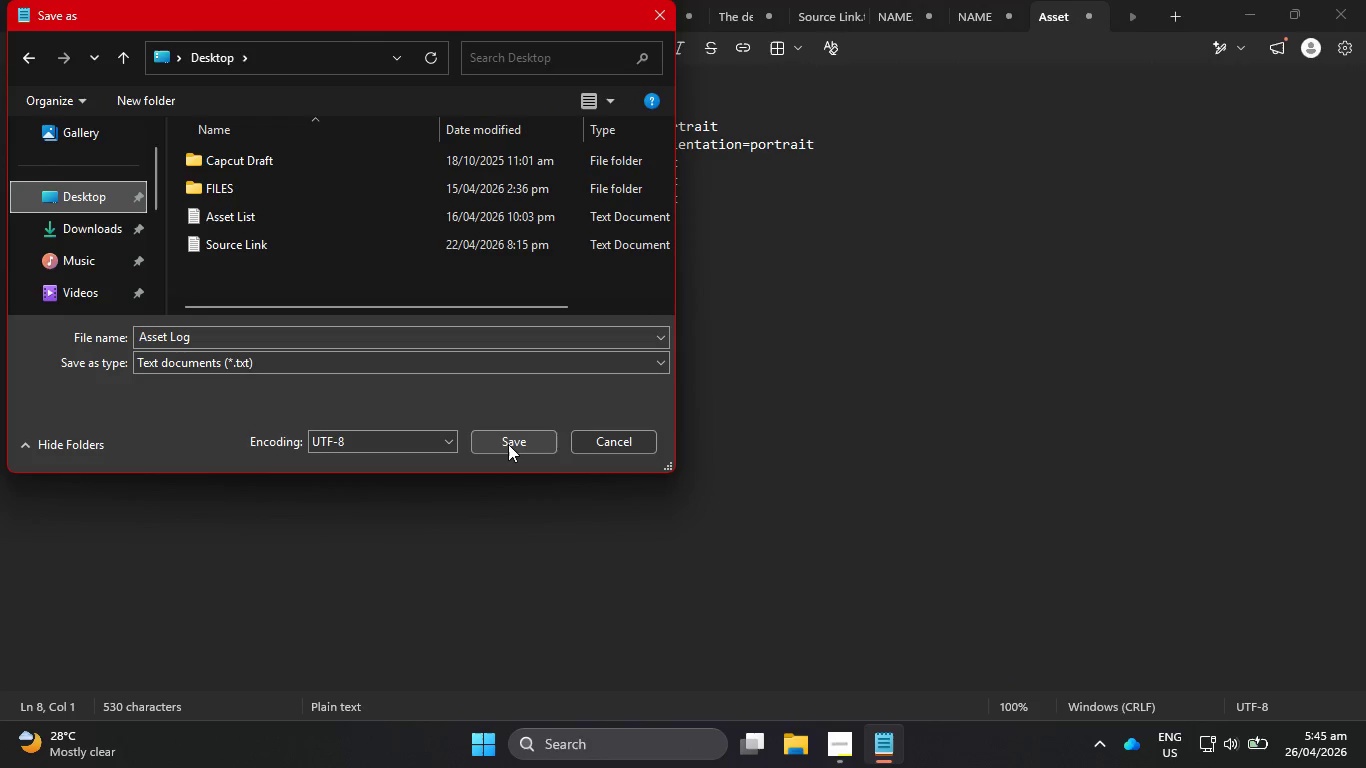 
left_click([508, 446])
 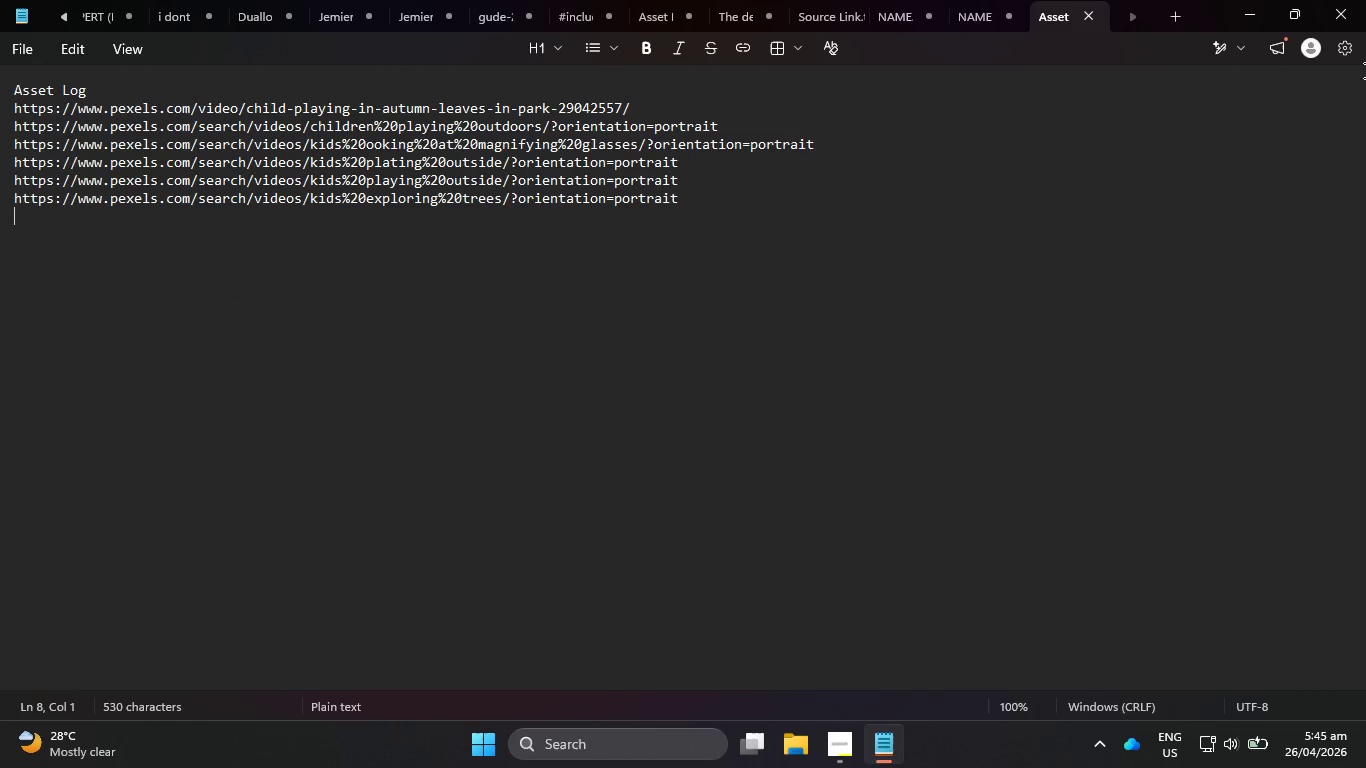 
left_click([1360, 0])
 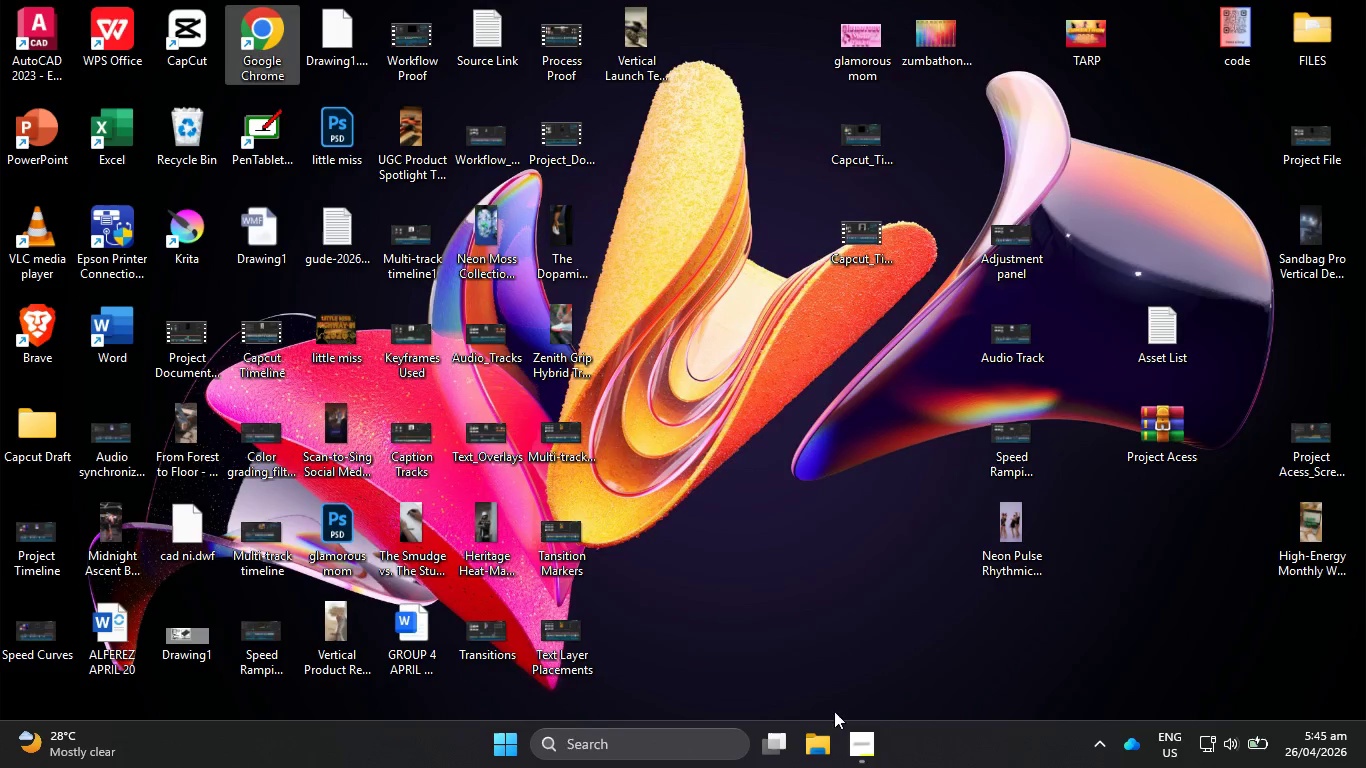 
left_click([871, 760])